 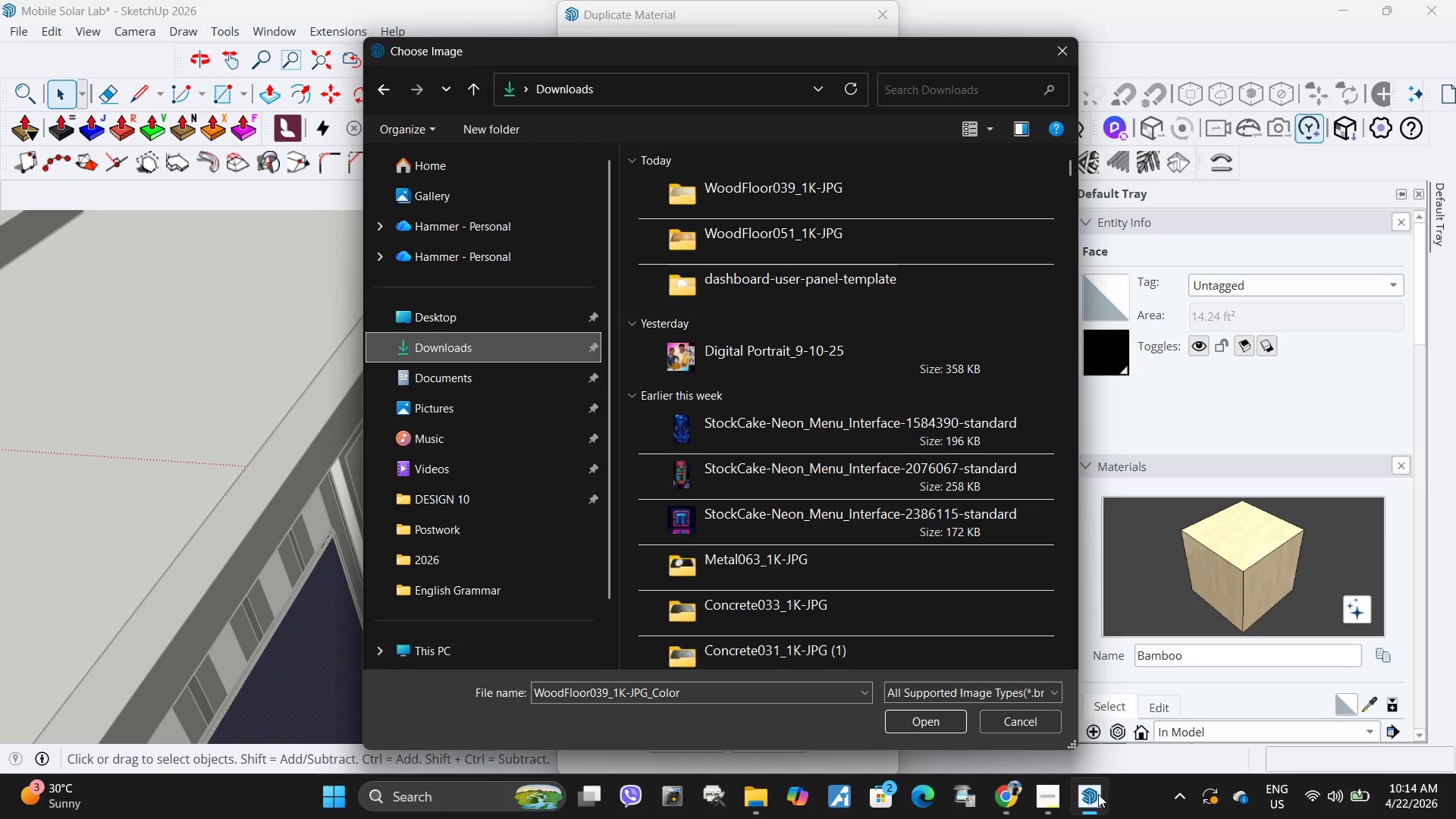 
double_click([799, 300])
 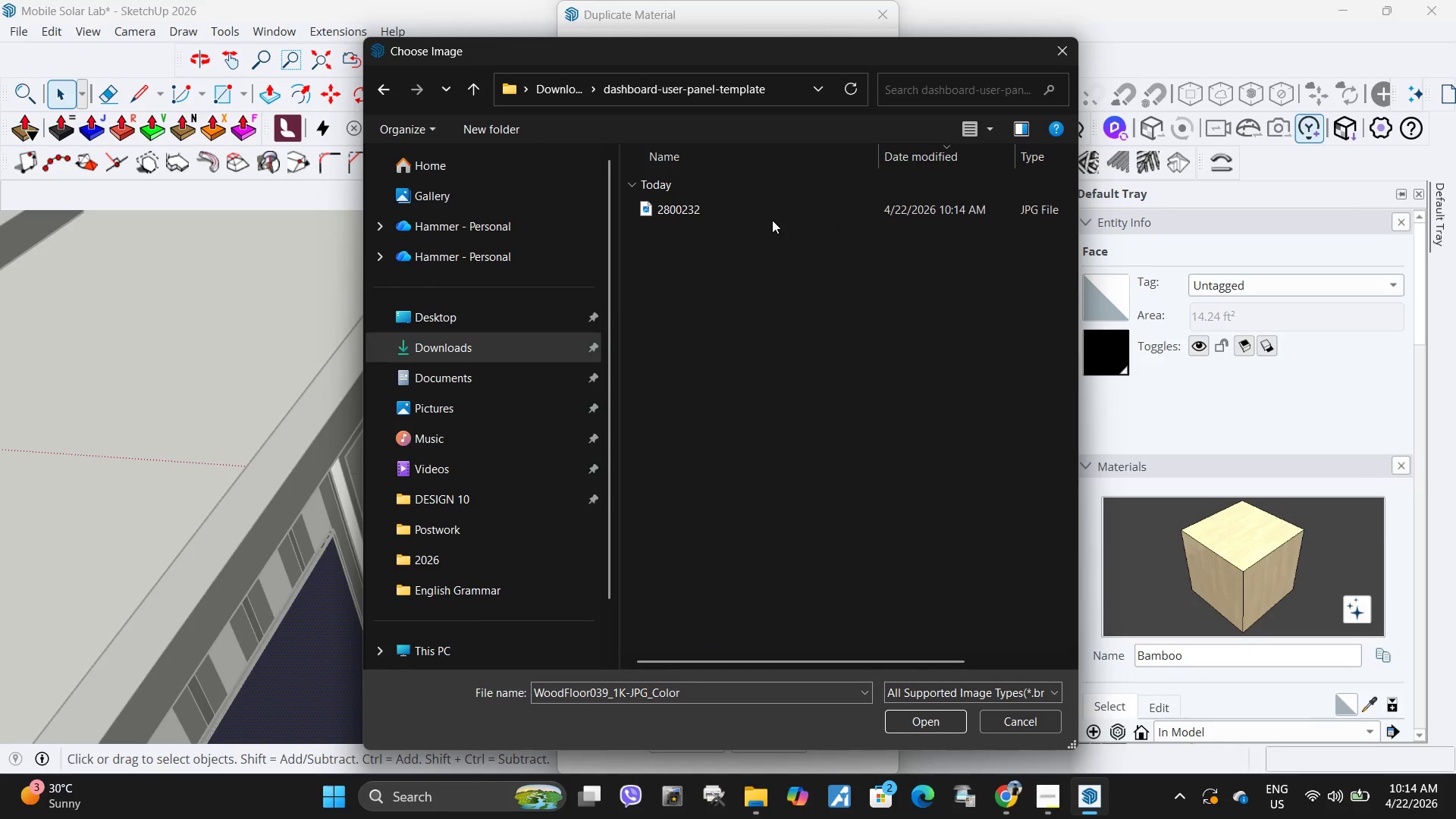 
left_click([773, 212])
 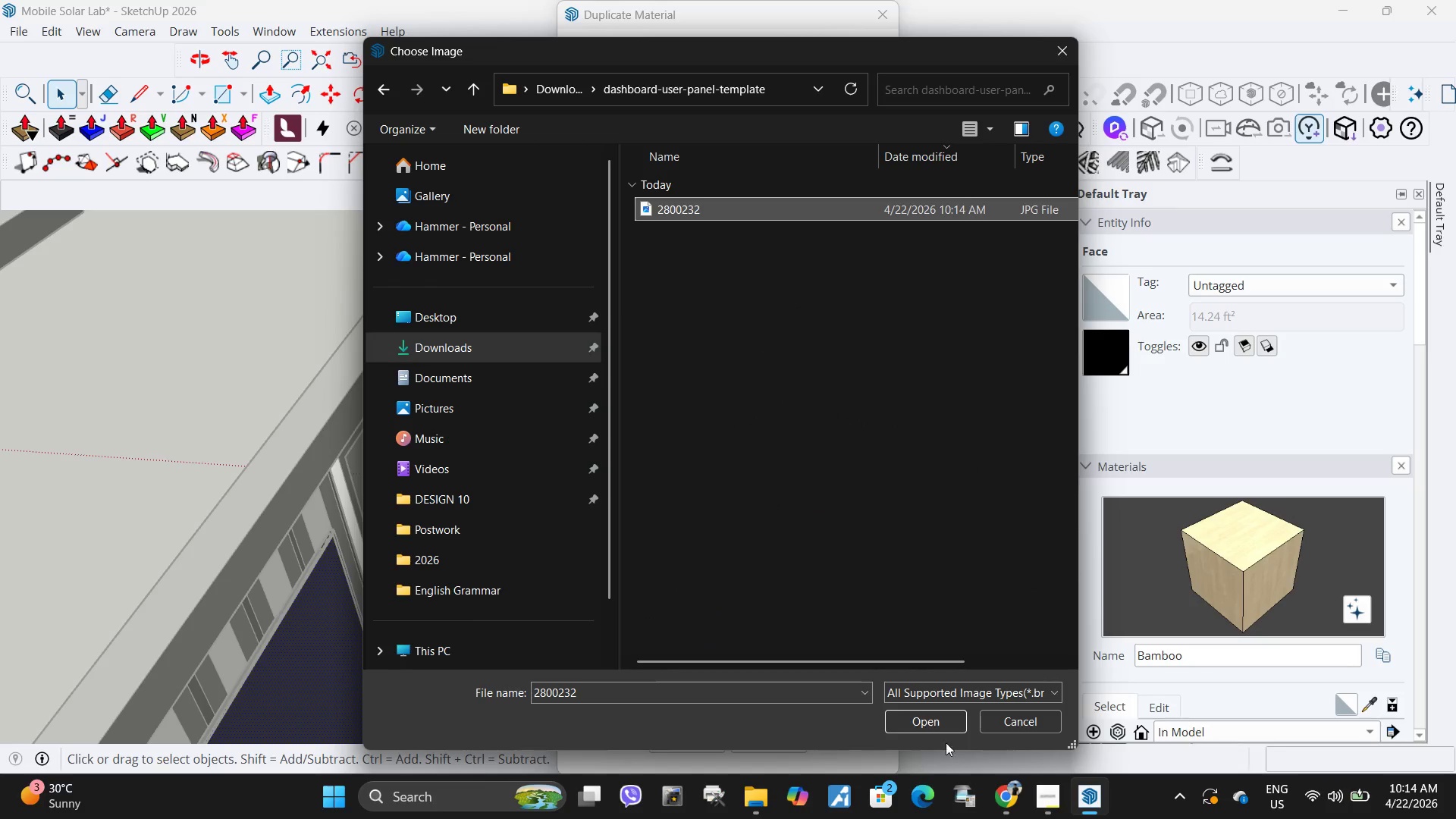 
left_click([924, 717])
 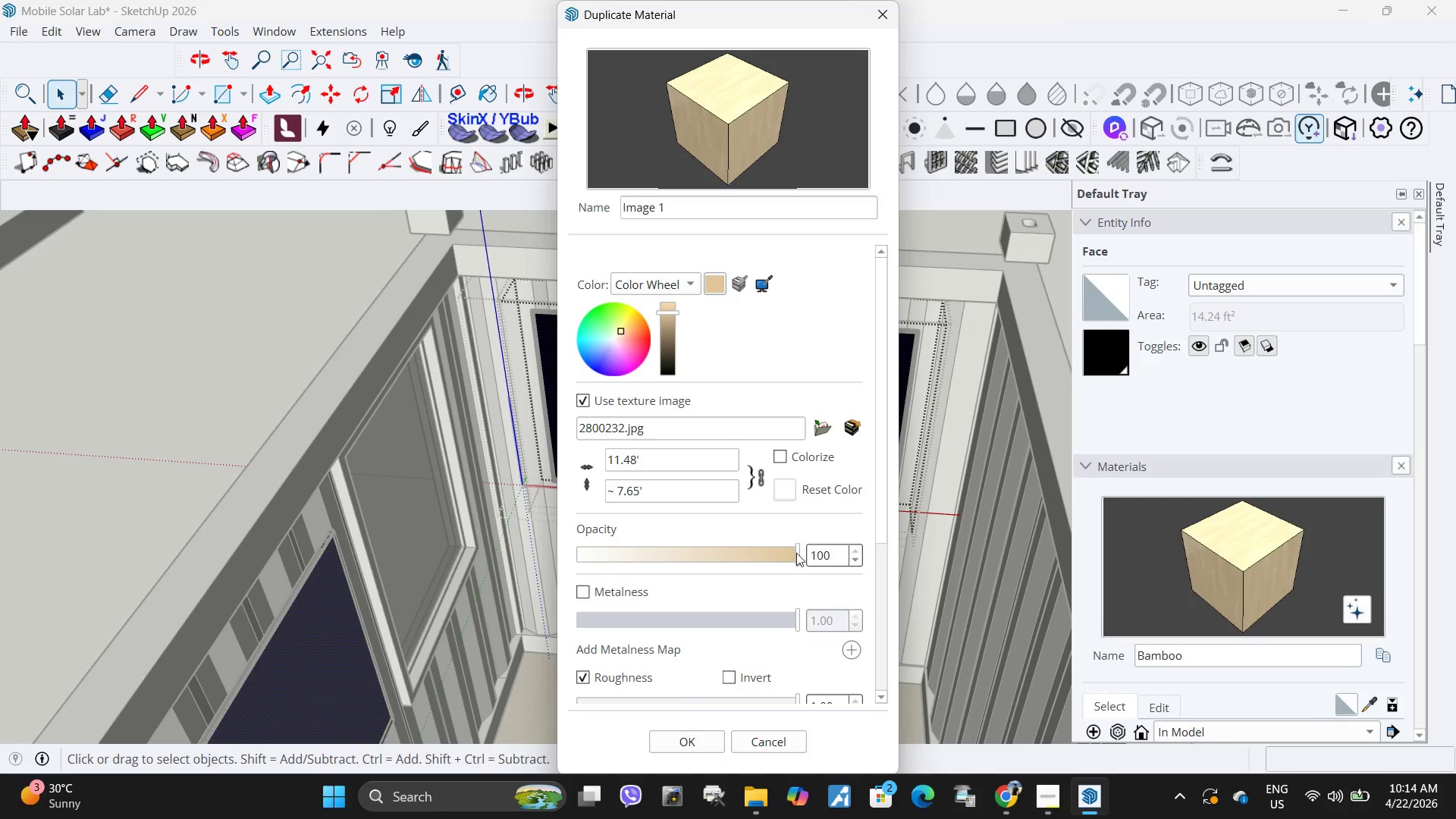 
left_click([689, 753])
 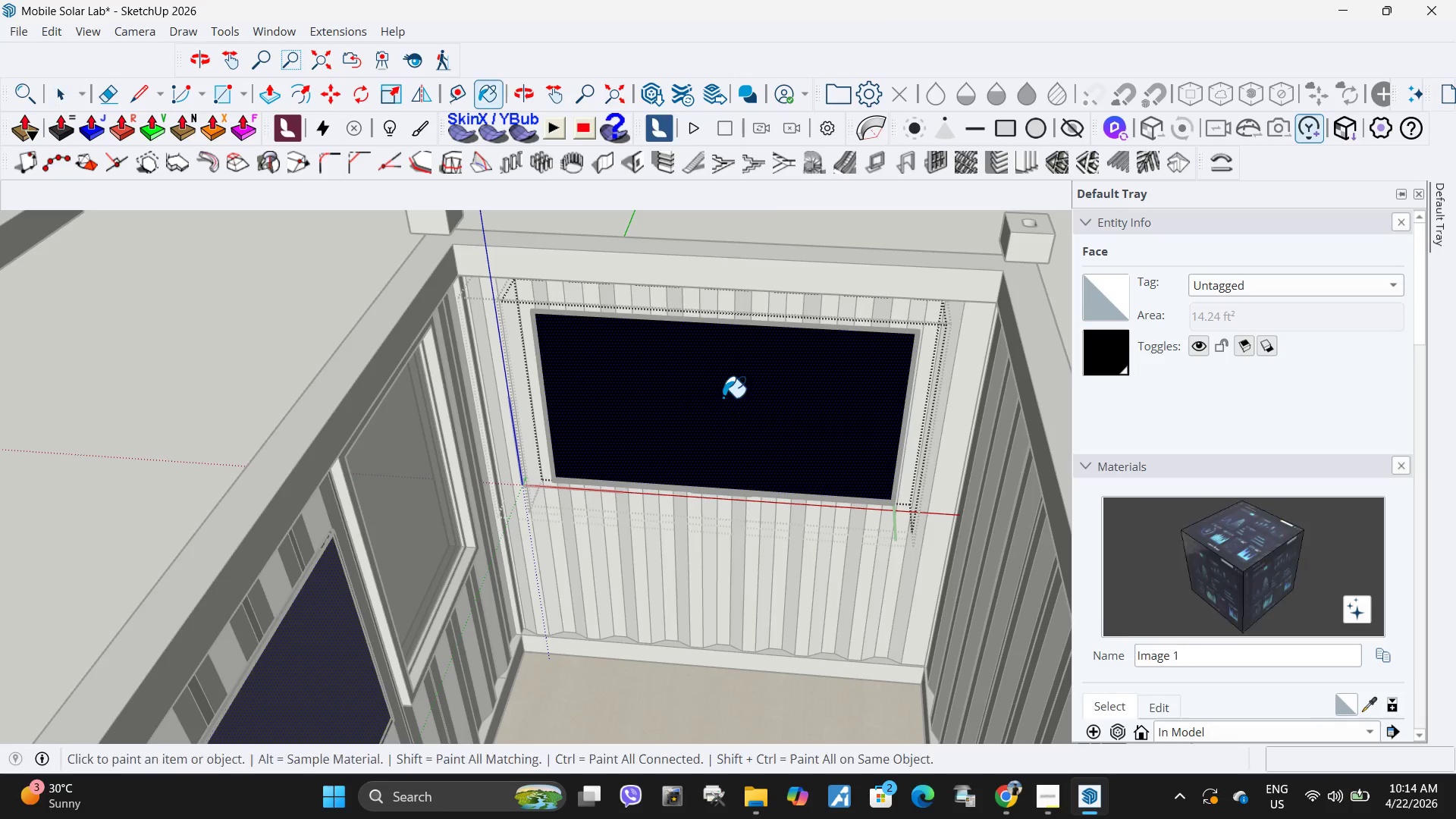 
left_click([710, 401])
 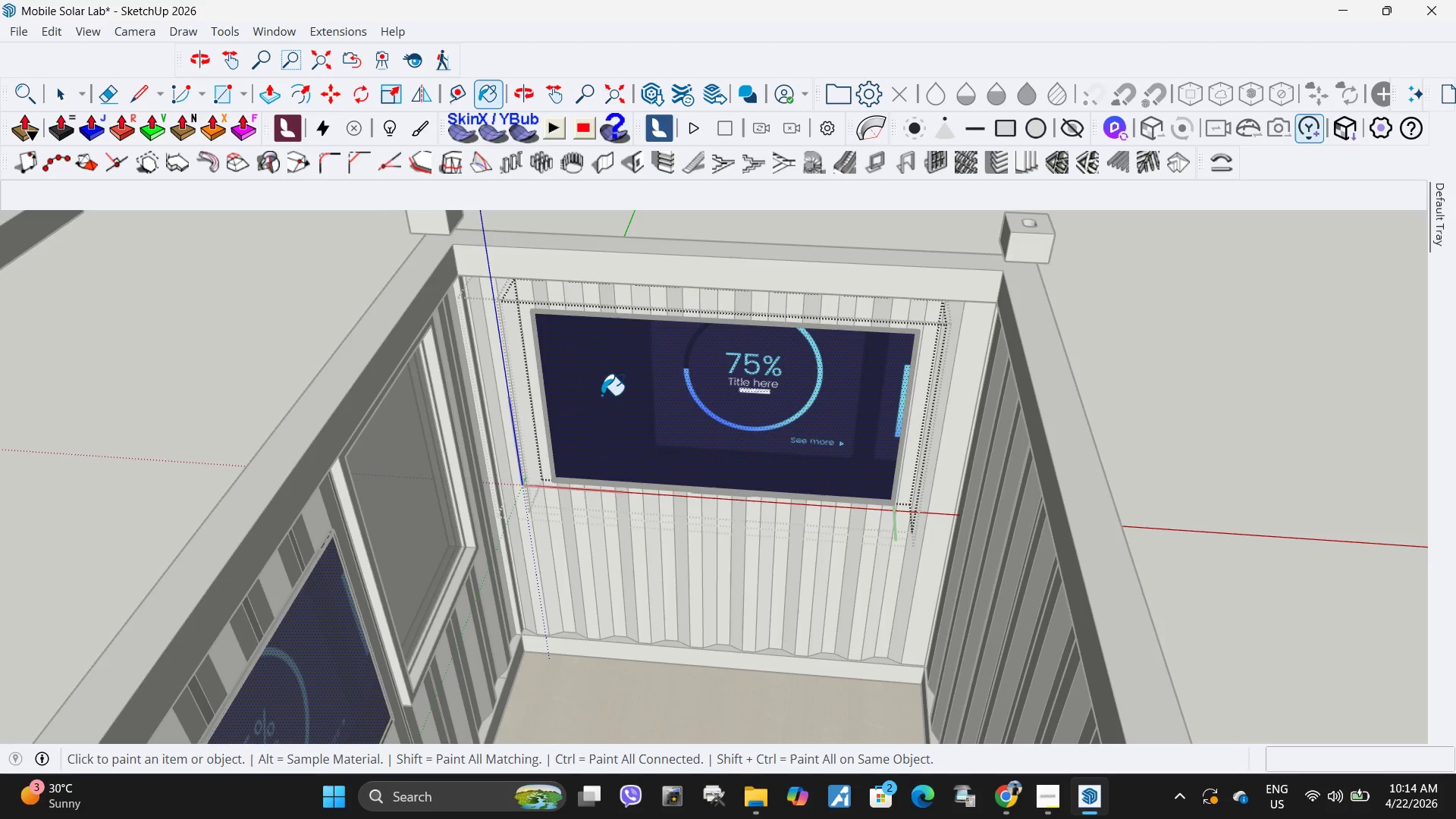 
scroll: coordinate [718, 391], scroll_direction: up, amount: 1.0
 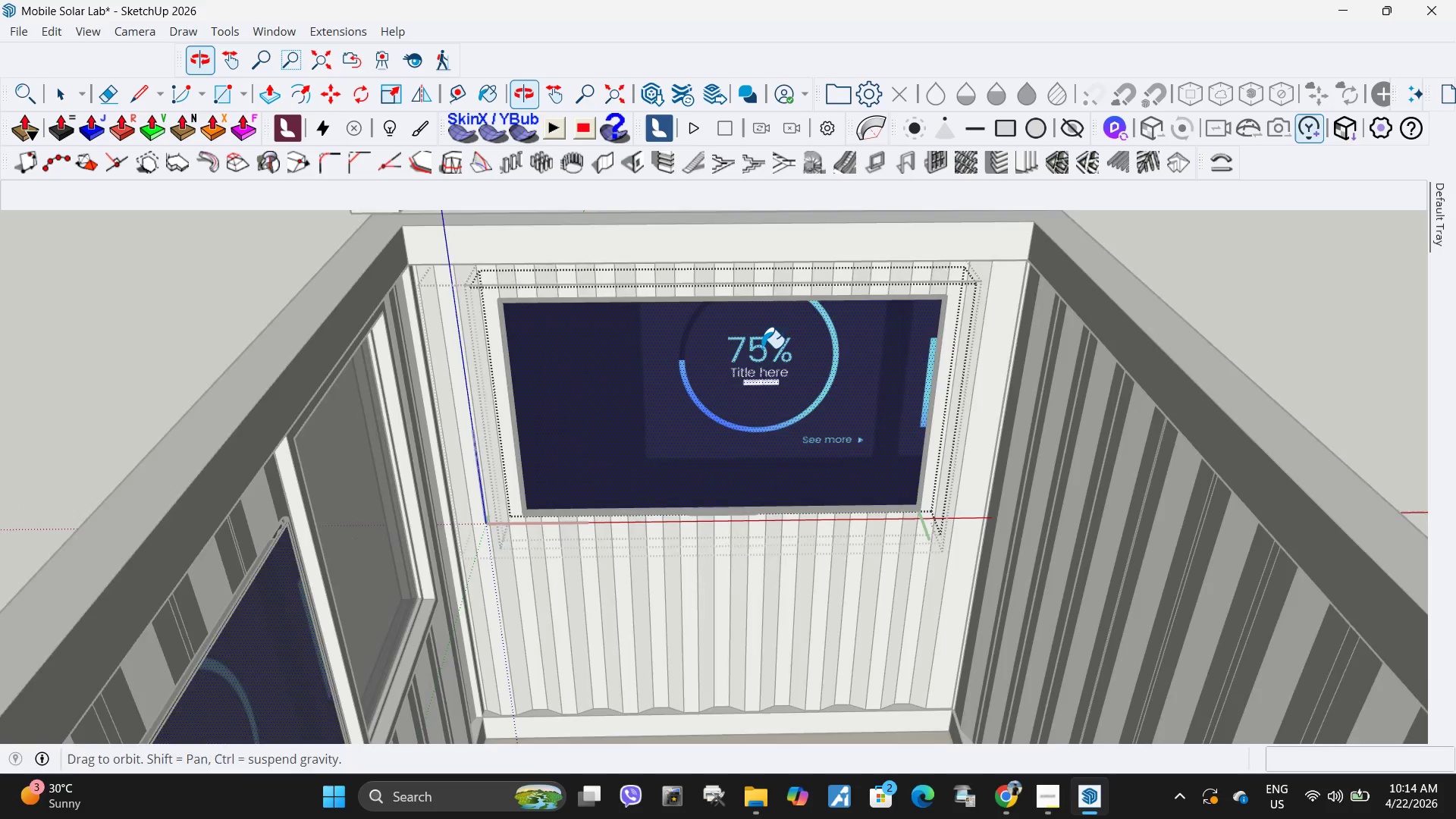 
scroll: coordinate [681, 381], scroll_direction: down, amount: 4.0
 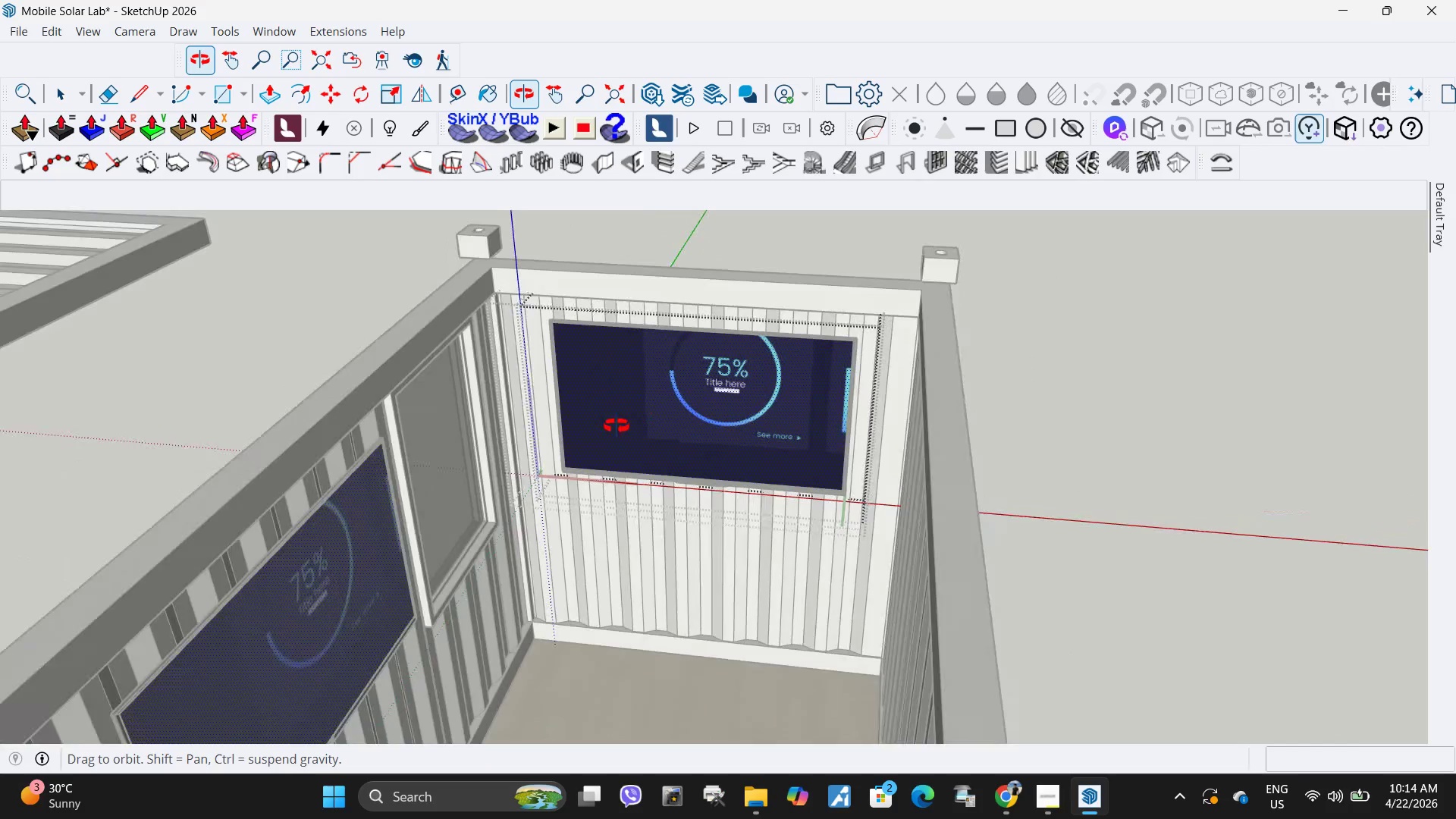 
key(Space)
 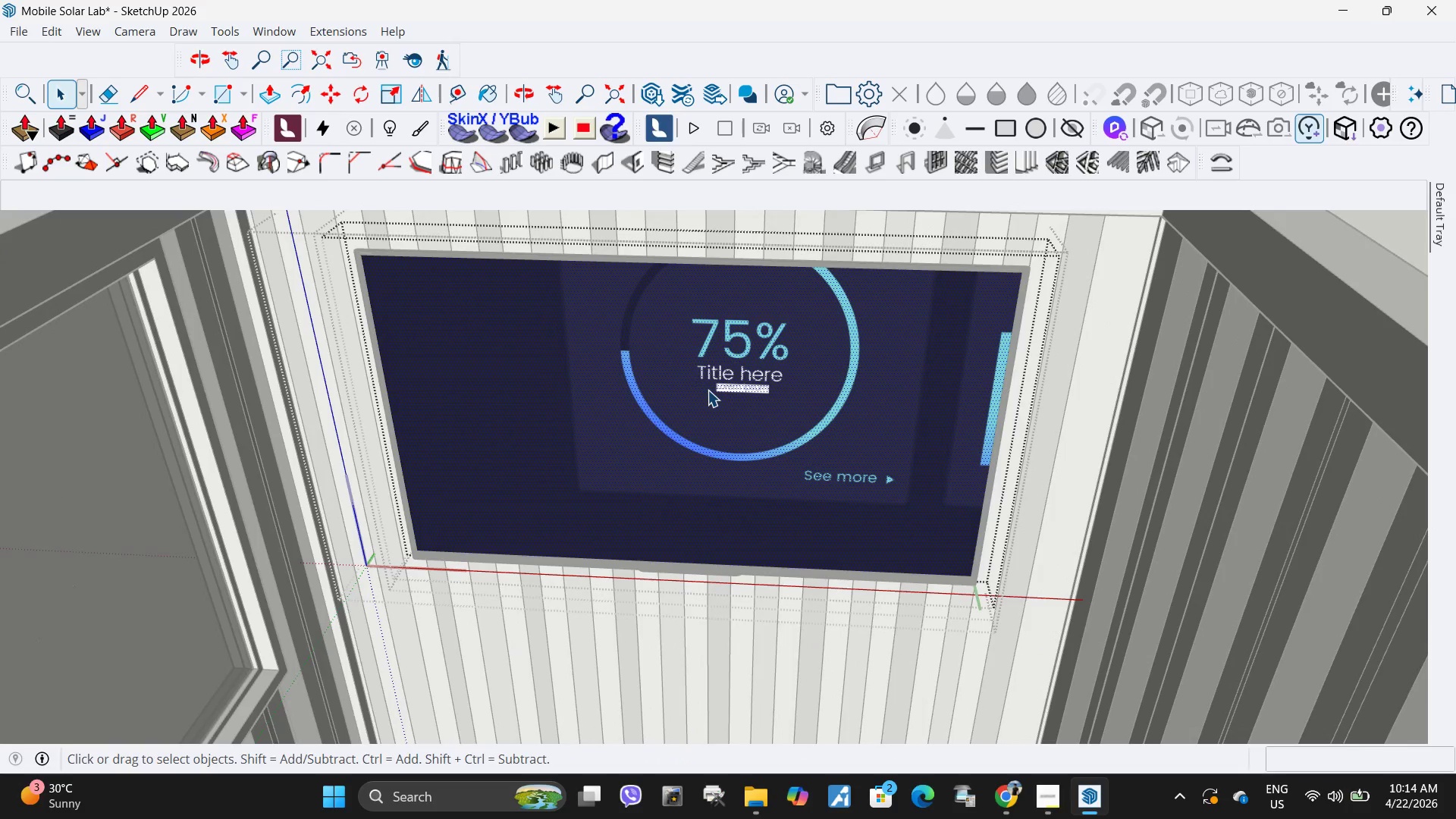 
scroll: coordinate [703, 391], scroll_direction: up, amount: 7.0
 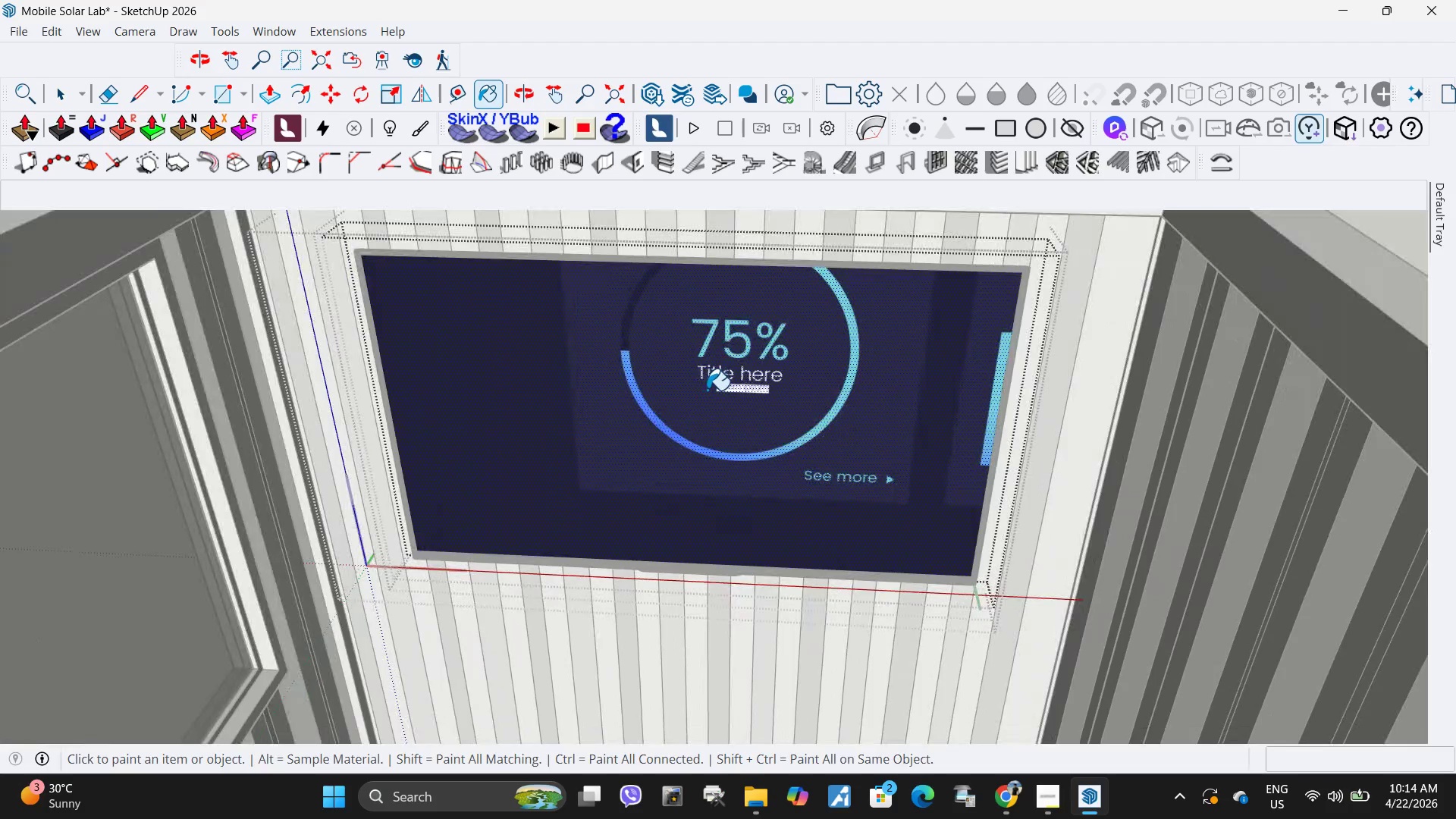 
left_click([708, 390])
 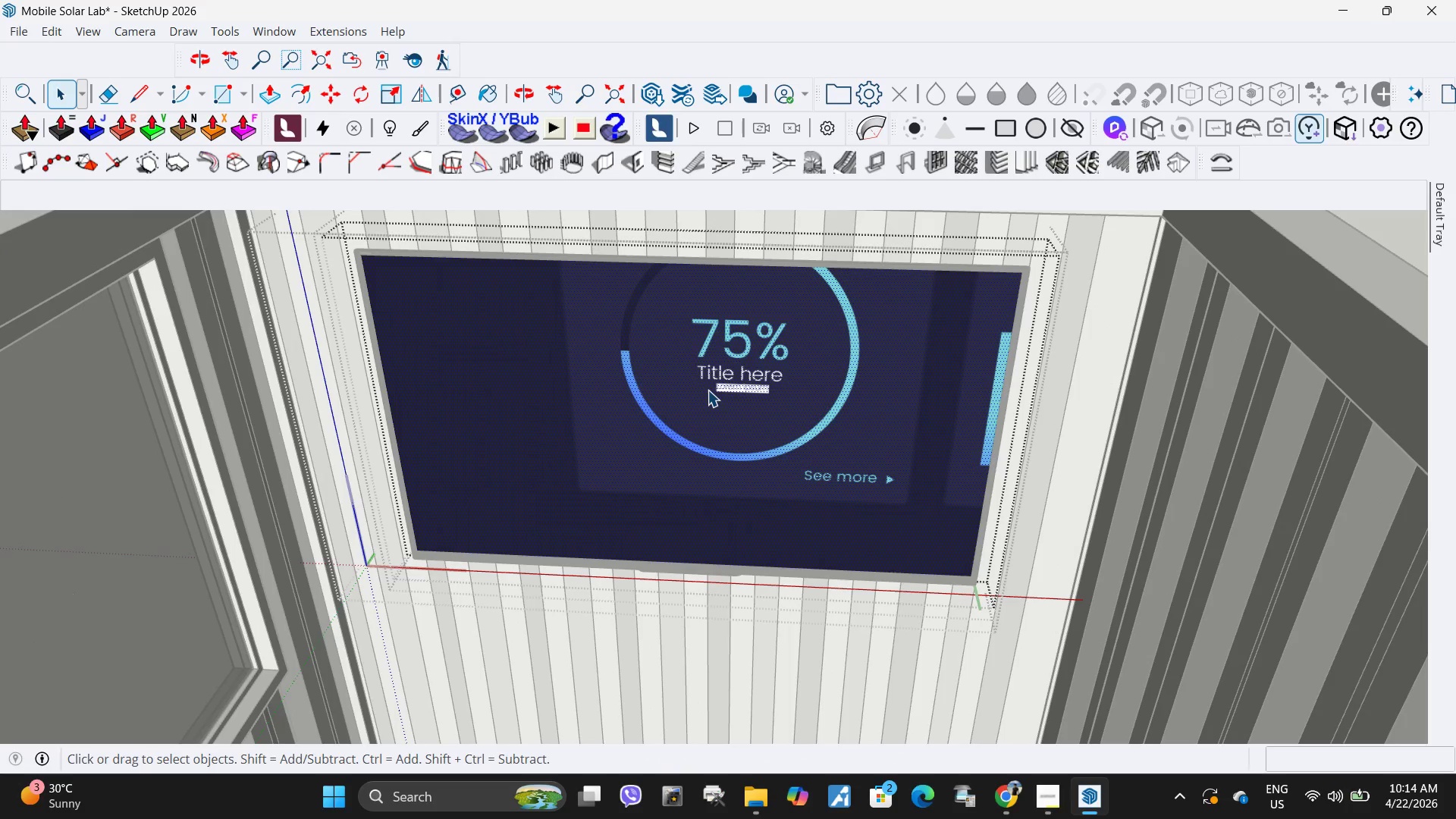 
double_click([708, 390])
 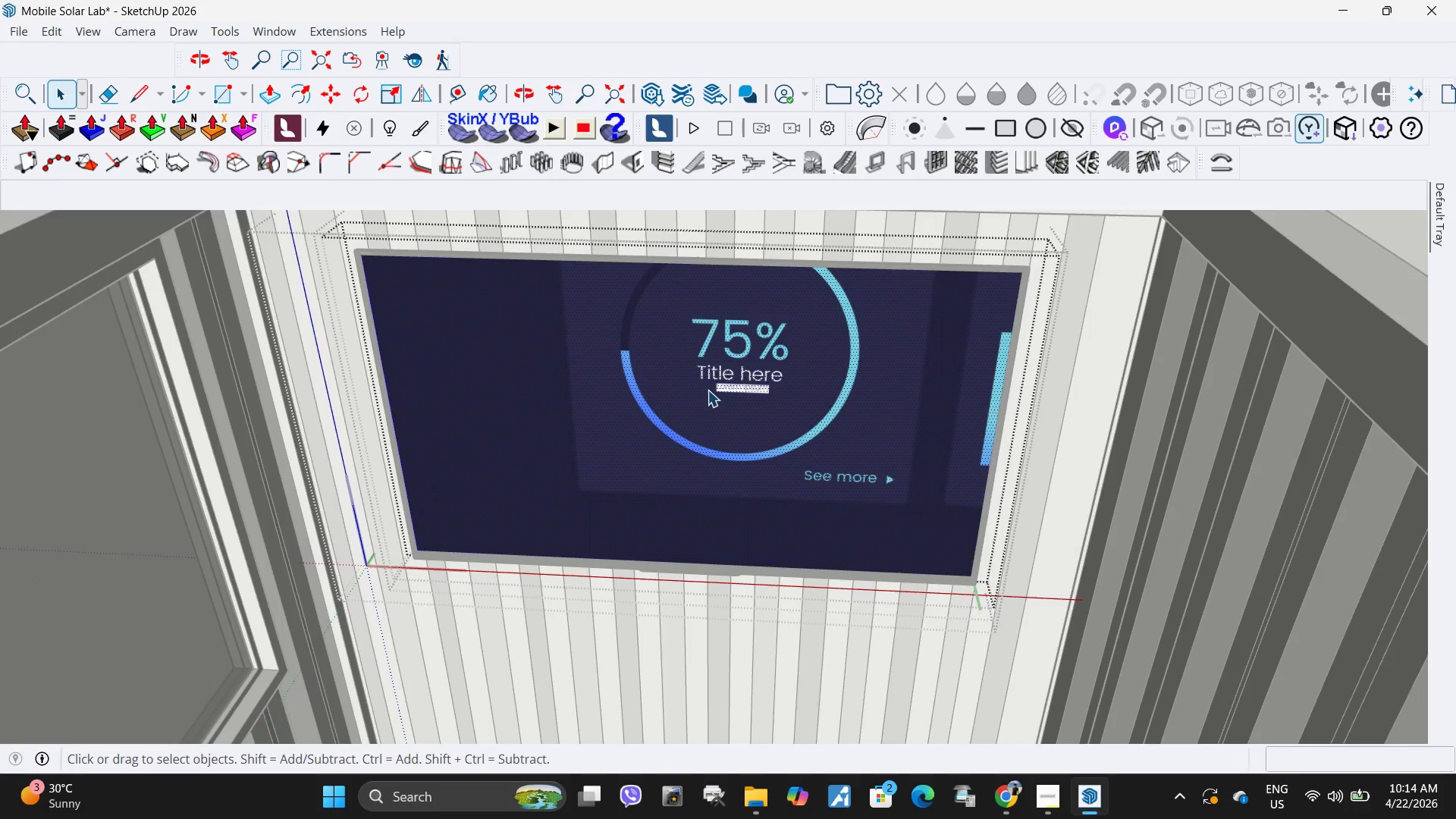 
double_click([705, 397])
 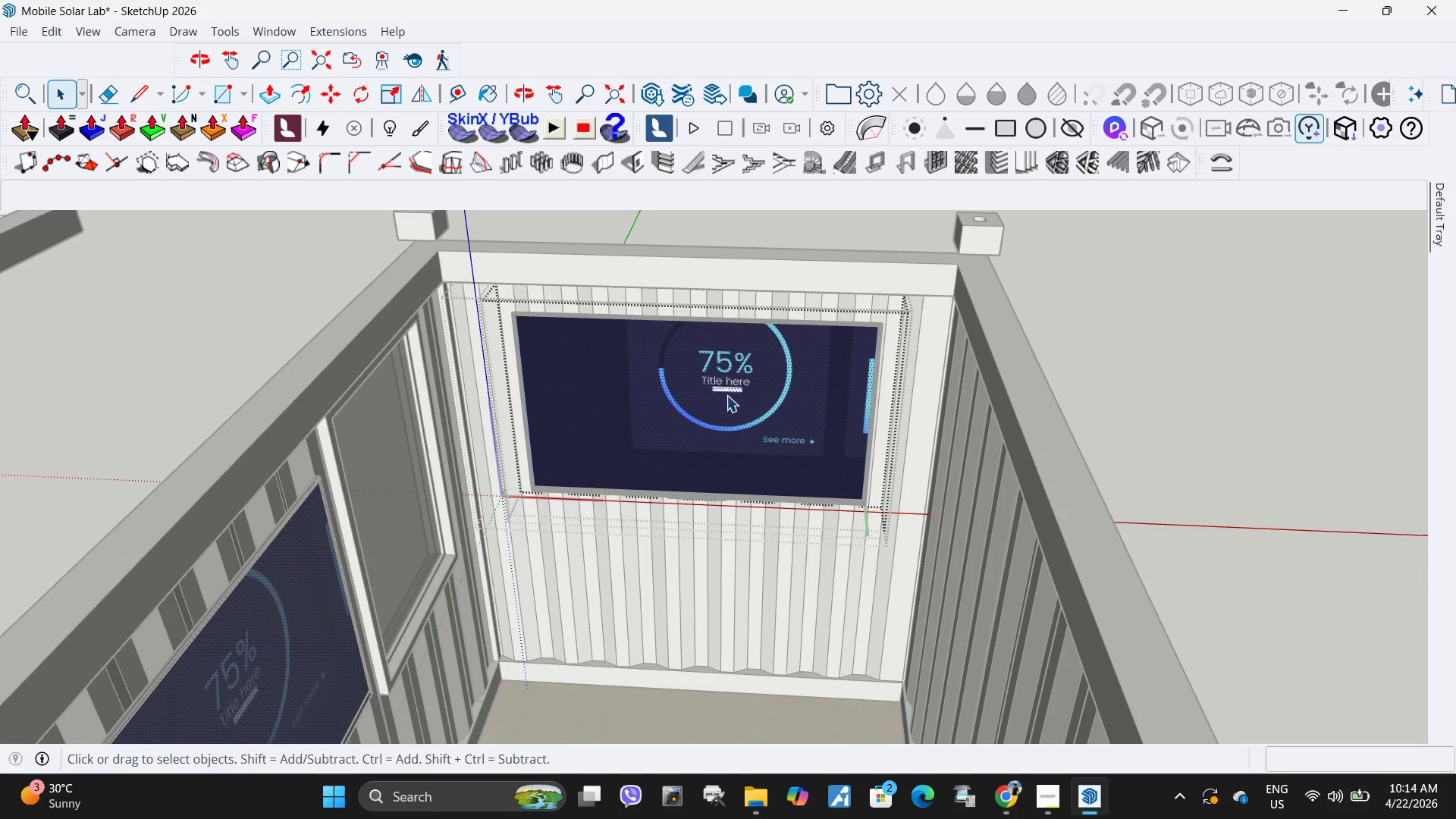 
scroll: coordinate [727, 395], scroll_direction: down, amount: 11.0
 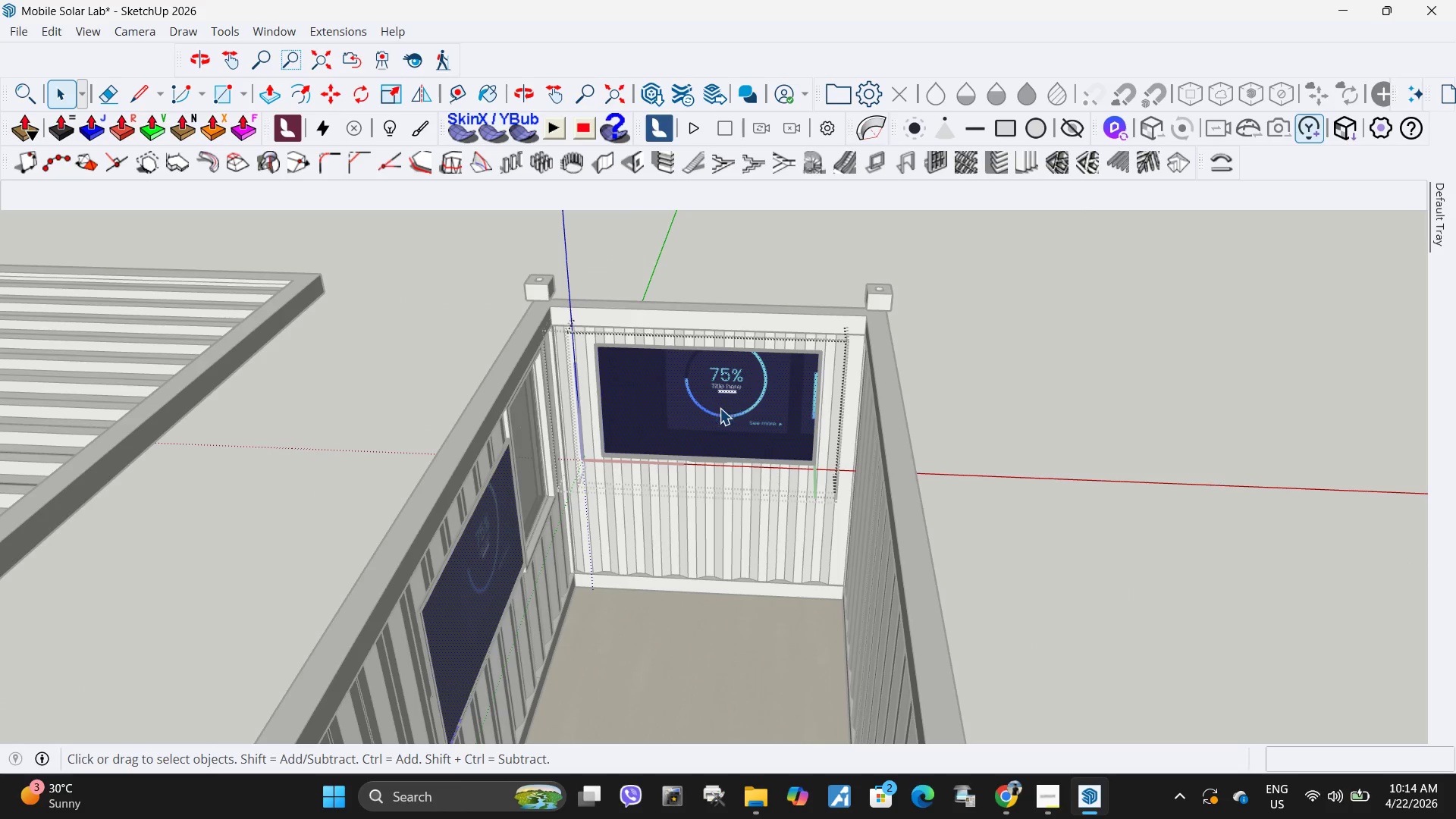 
key(Escape)
 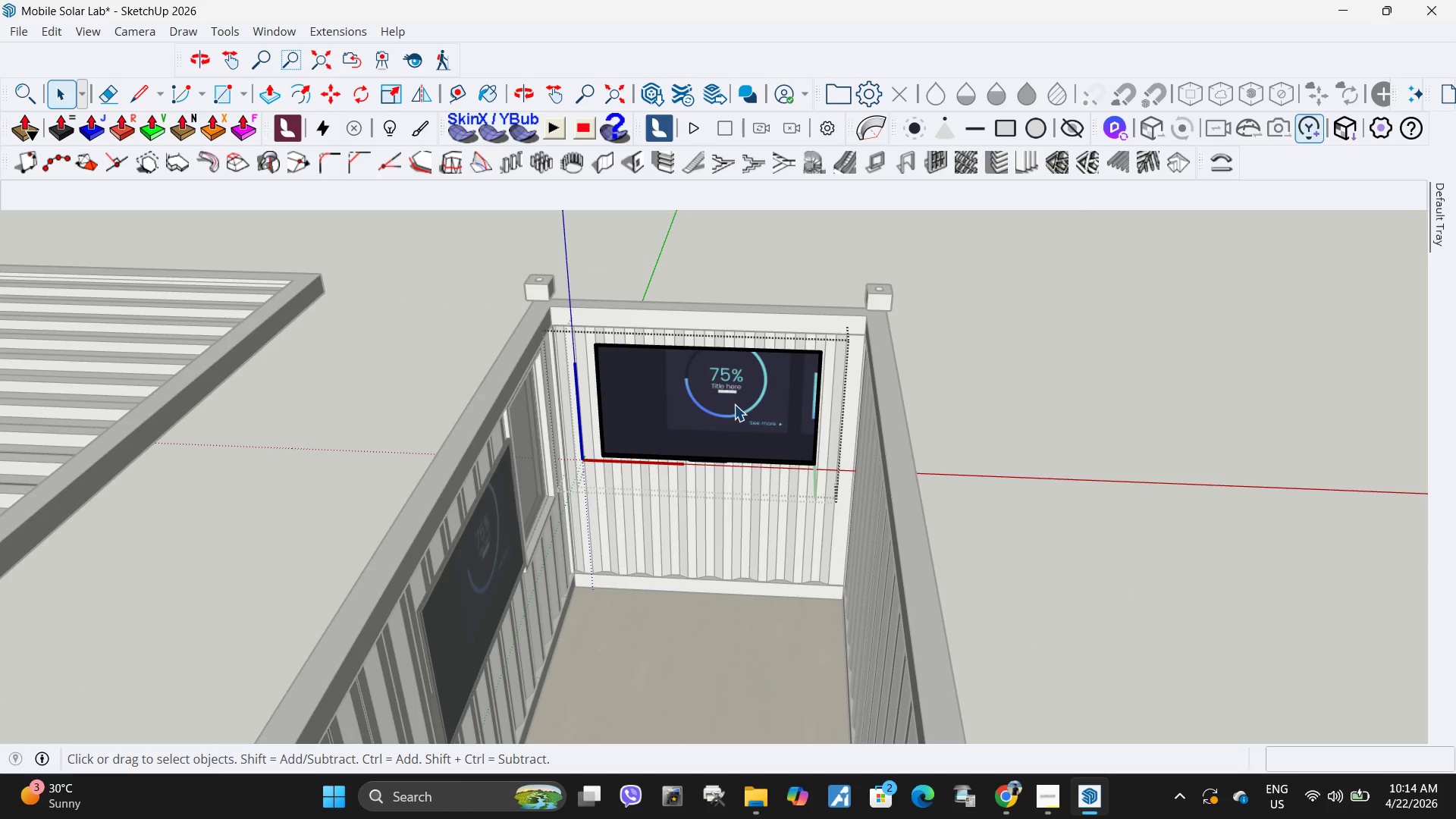 
left_click([734, 404])
 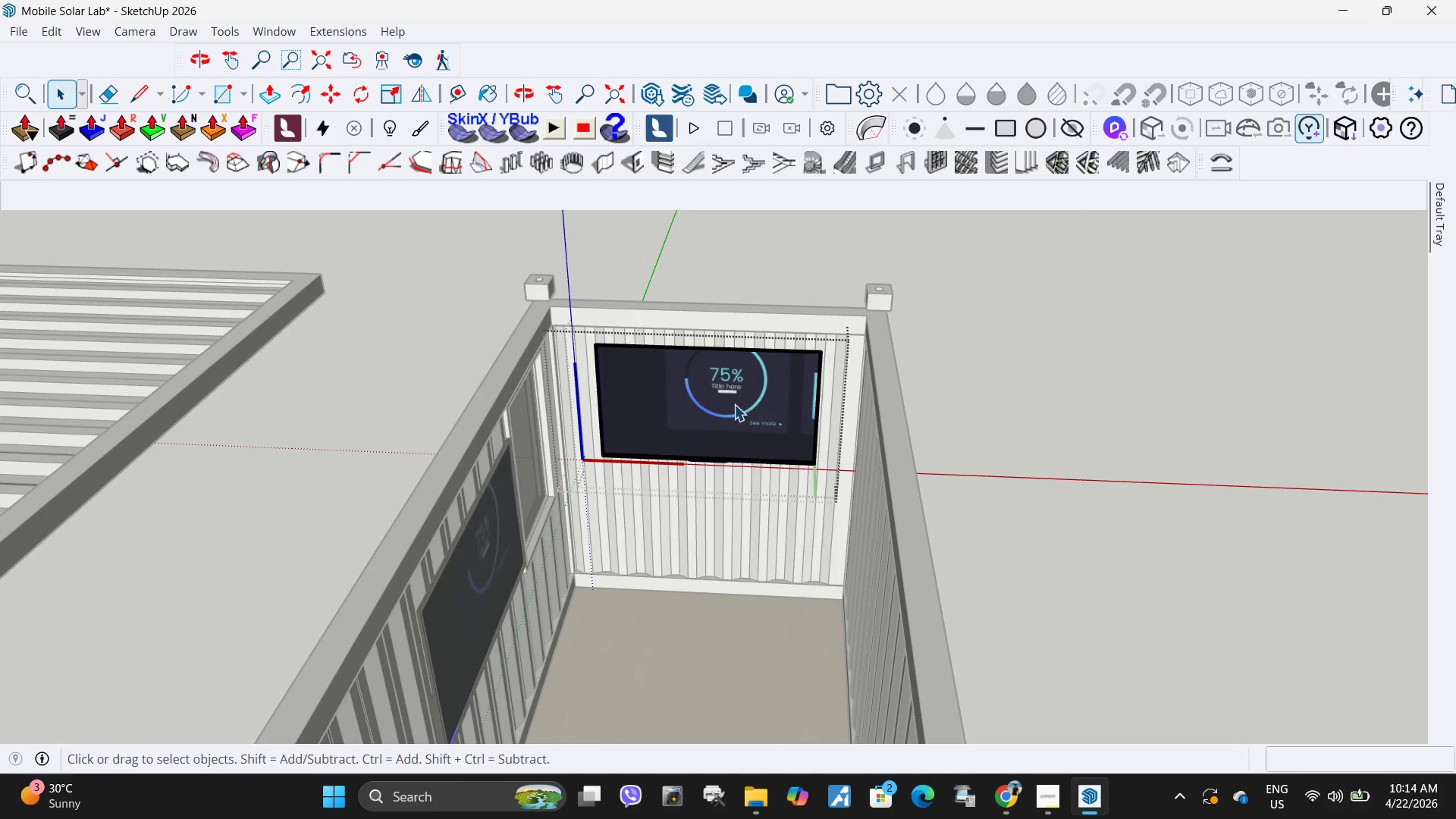 
right_click([734, 404])
 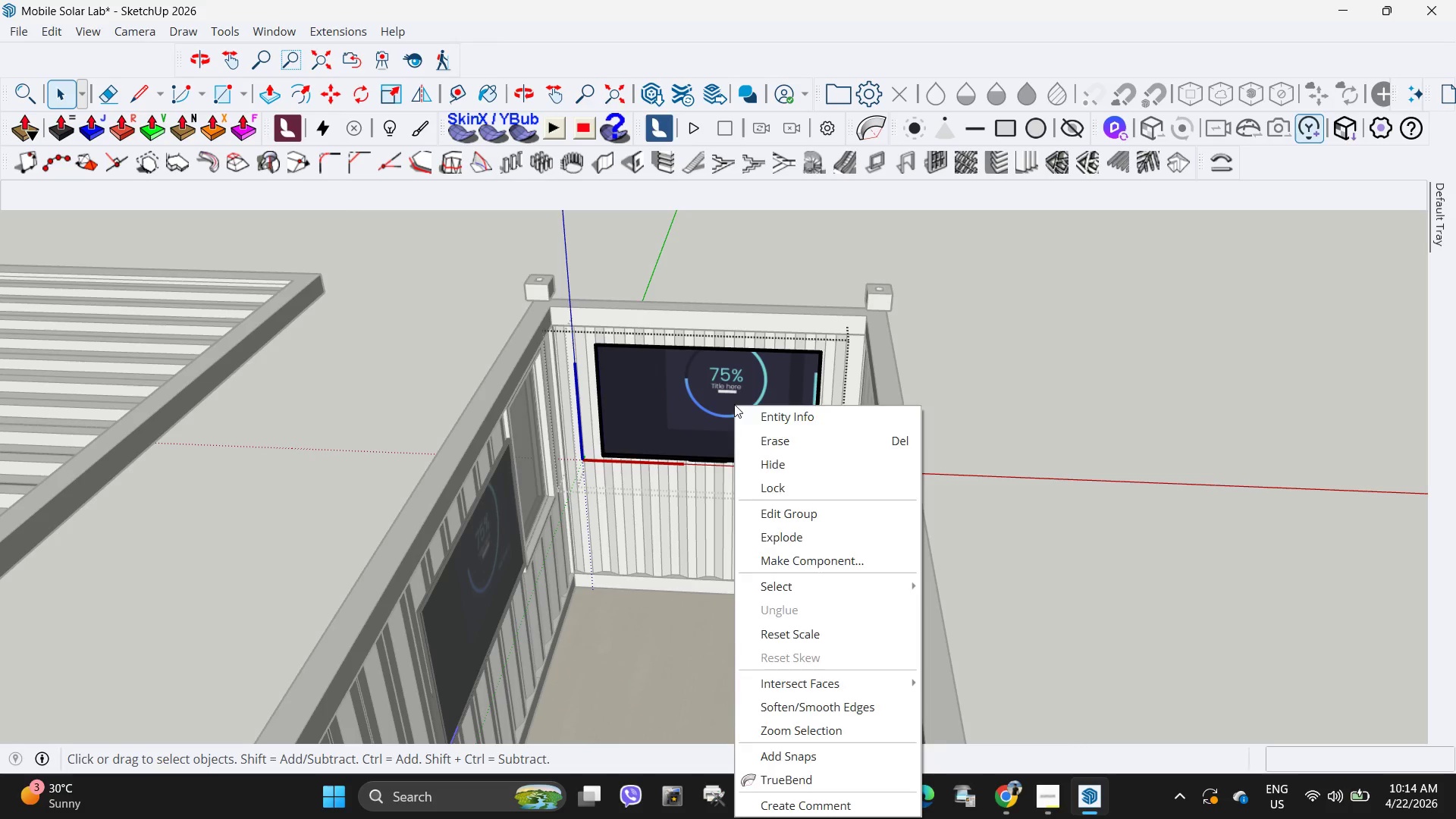 
key(Escape)
 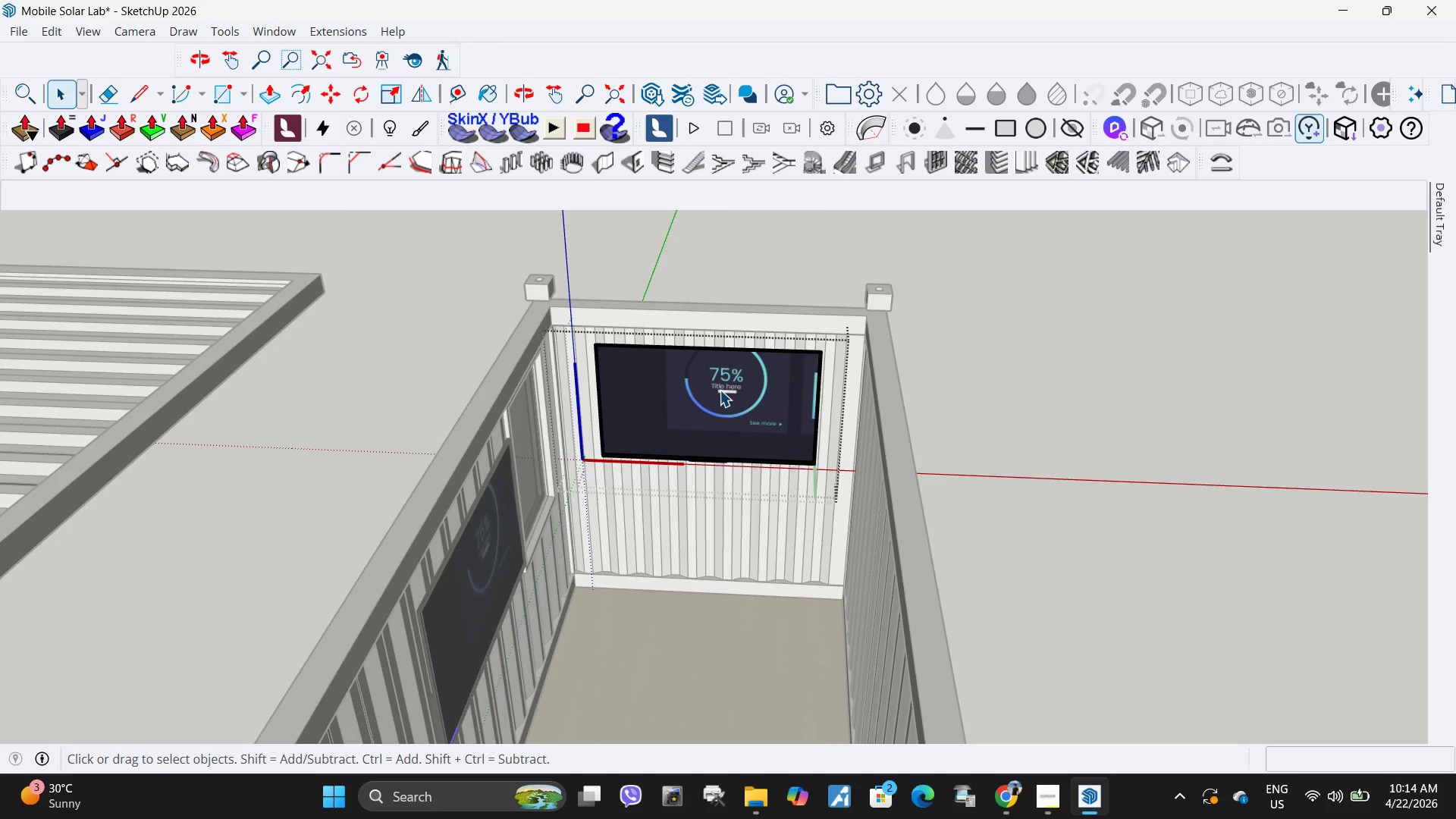 
key(Escape)
 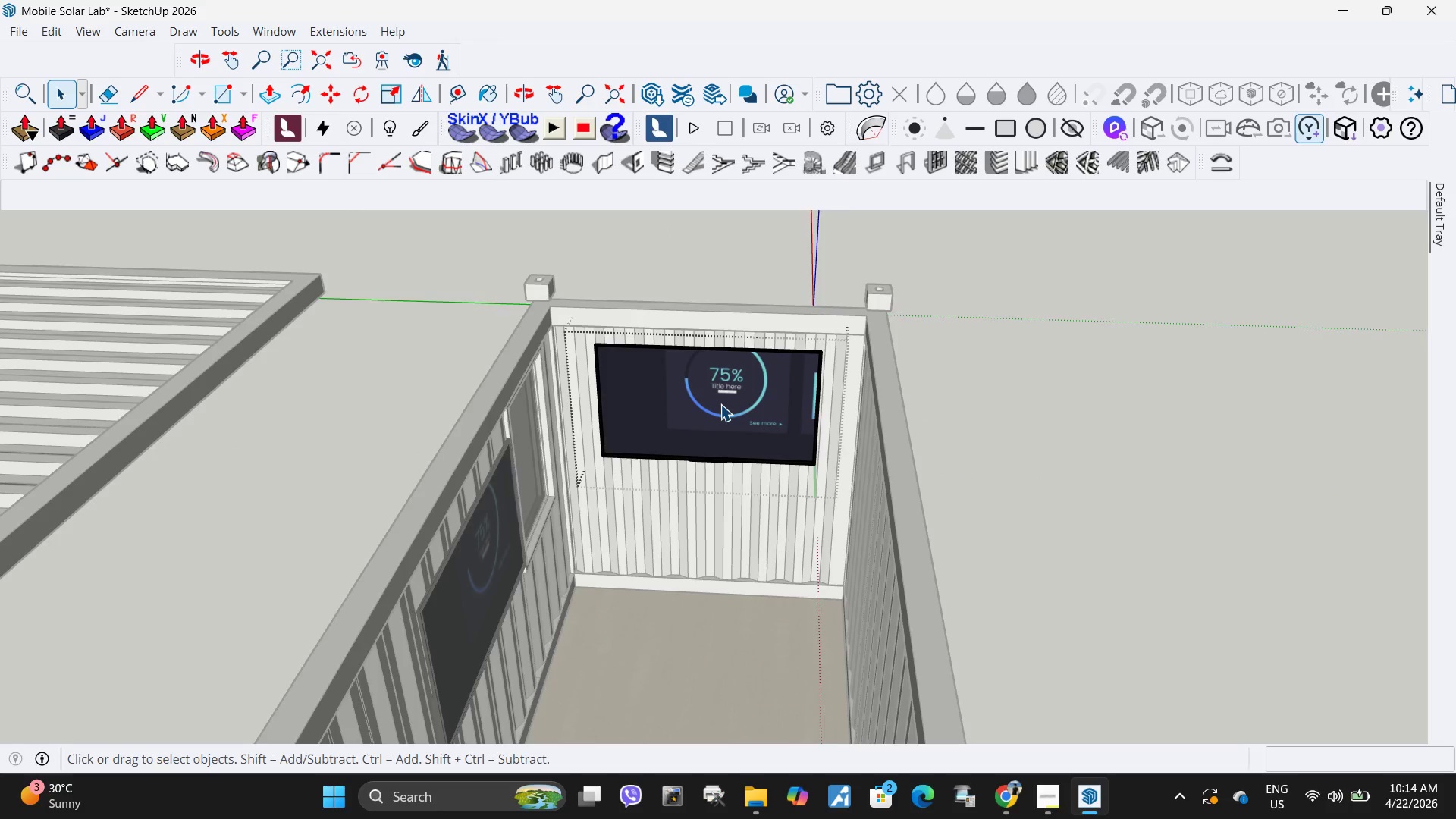 
key(Escape)
 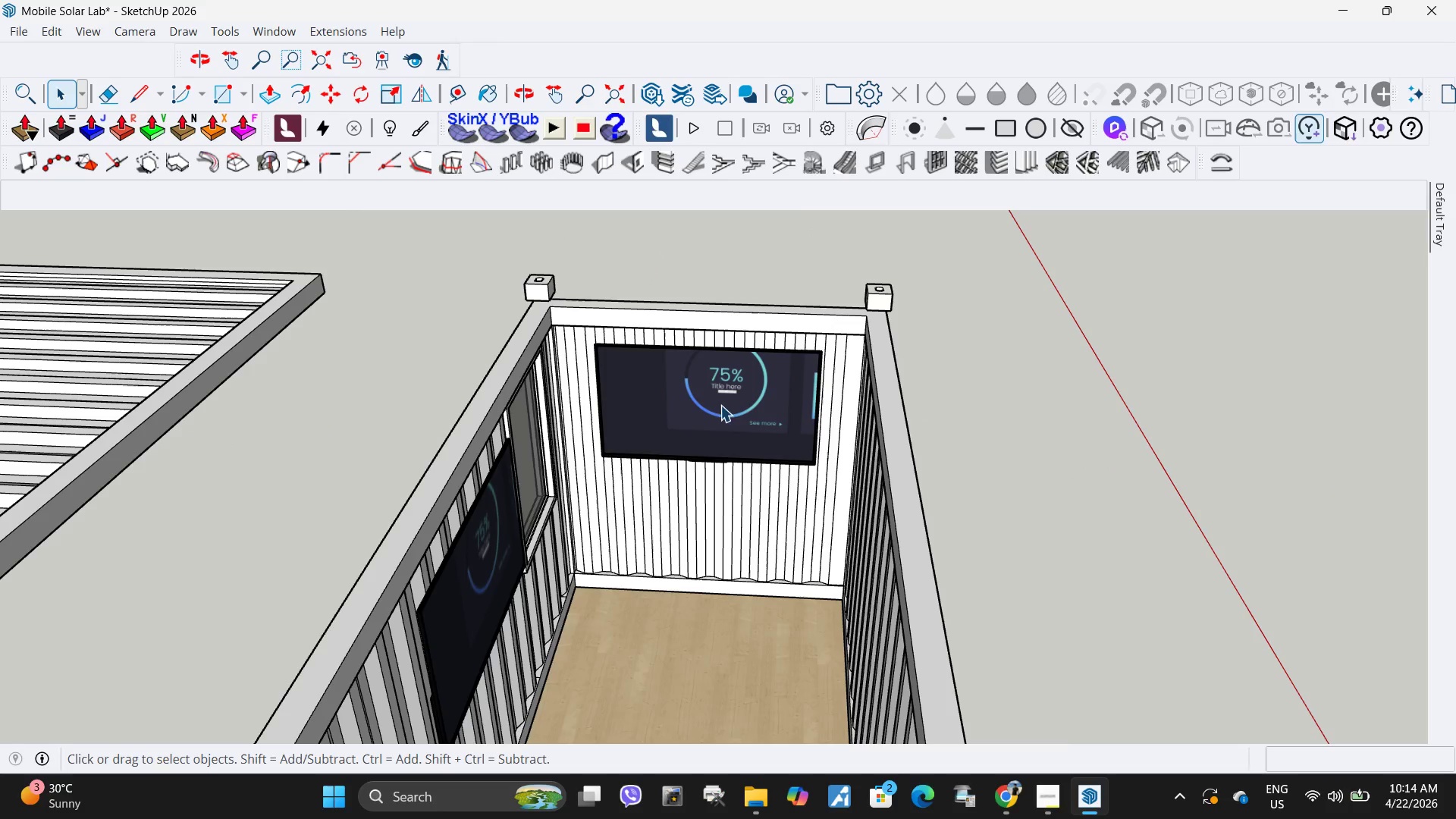 
key(Escape)
 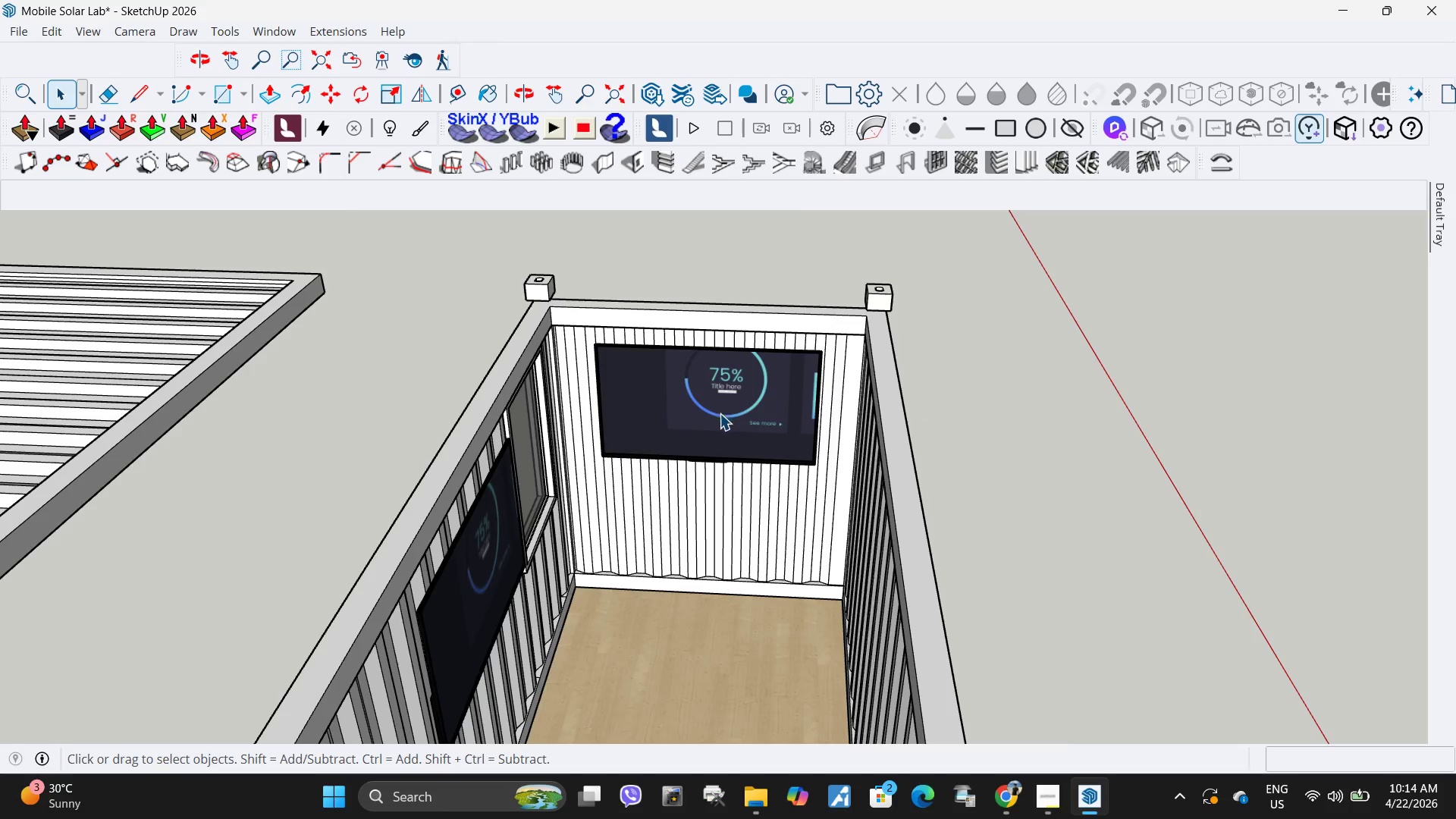 
key(Escape)
 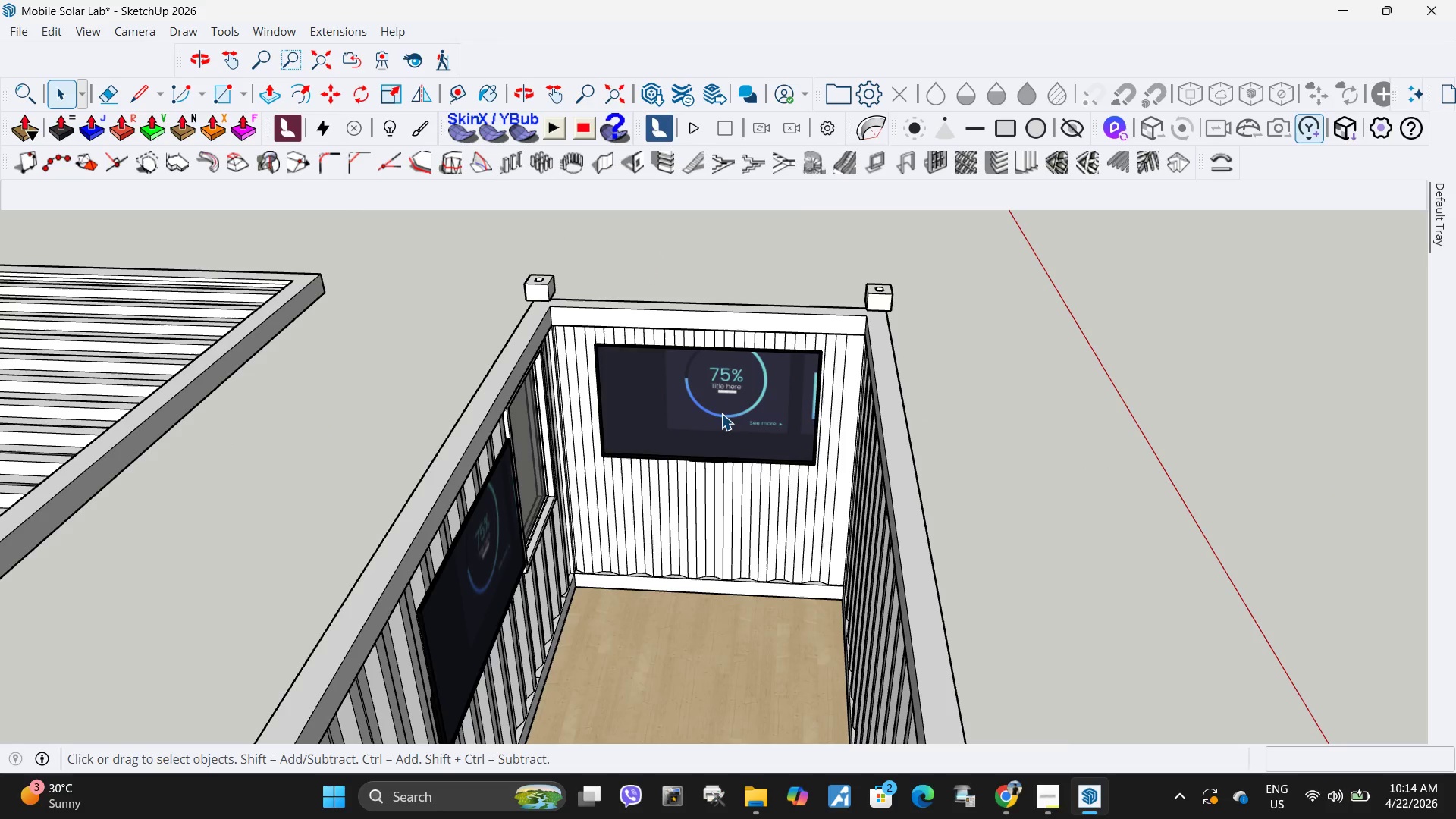 
left_click([722, 414])
 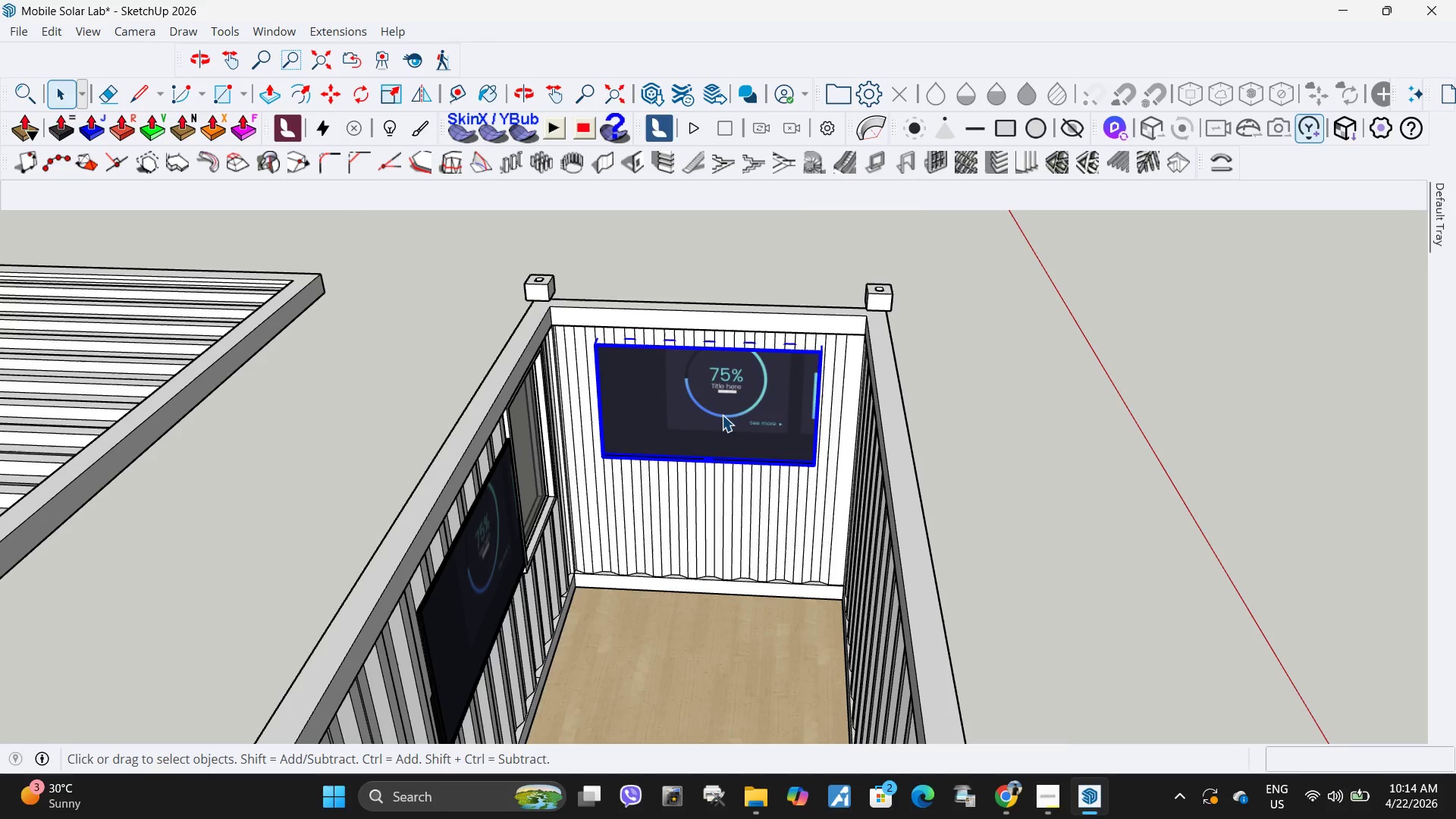 
right_click([722, 415])
 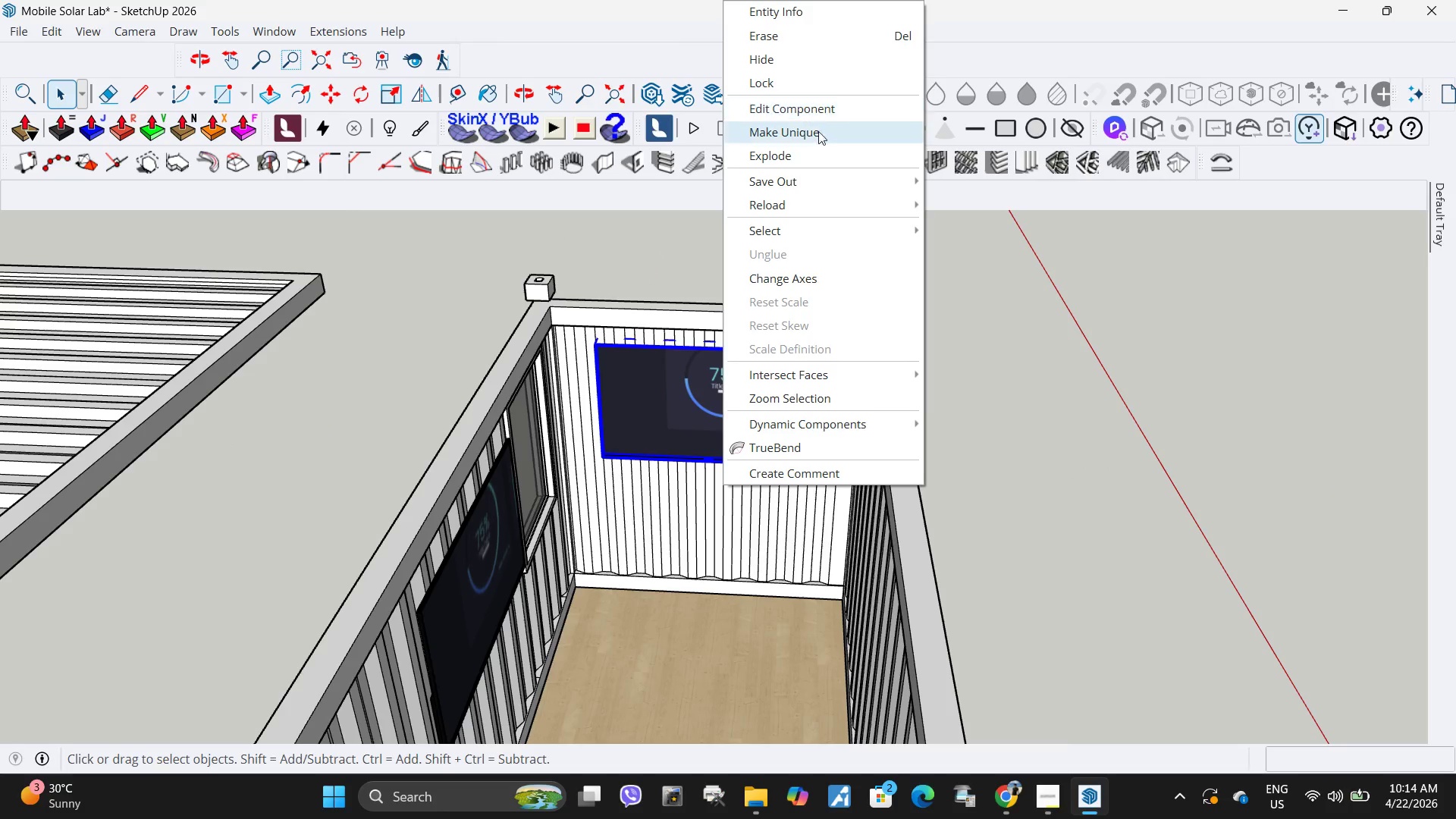 
left_click([817, 139])
 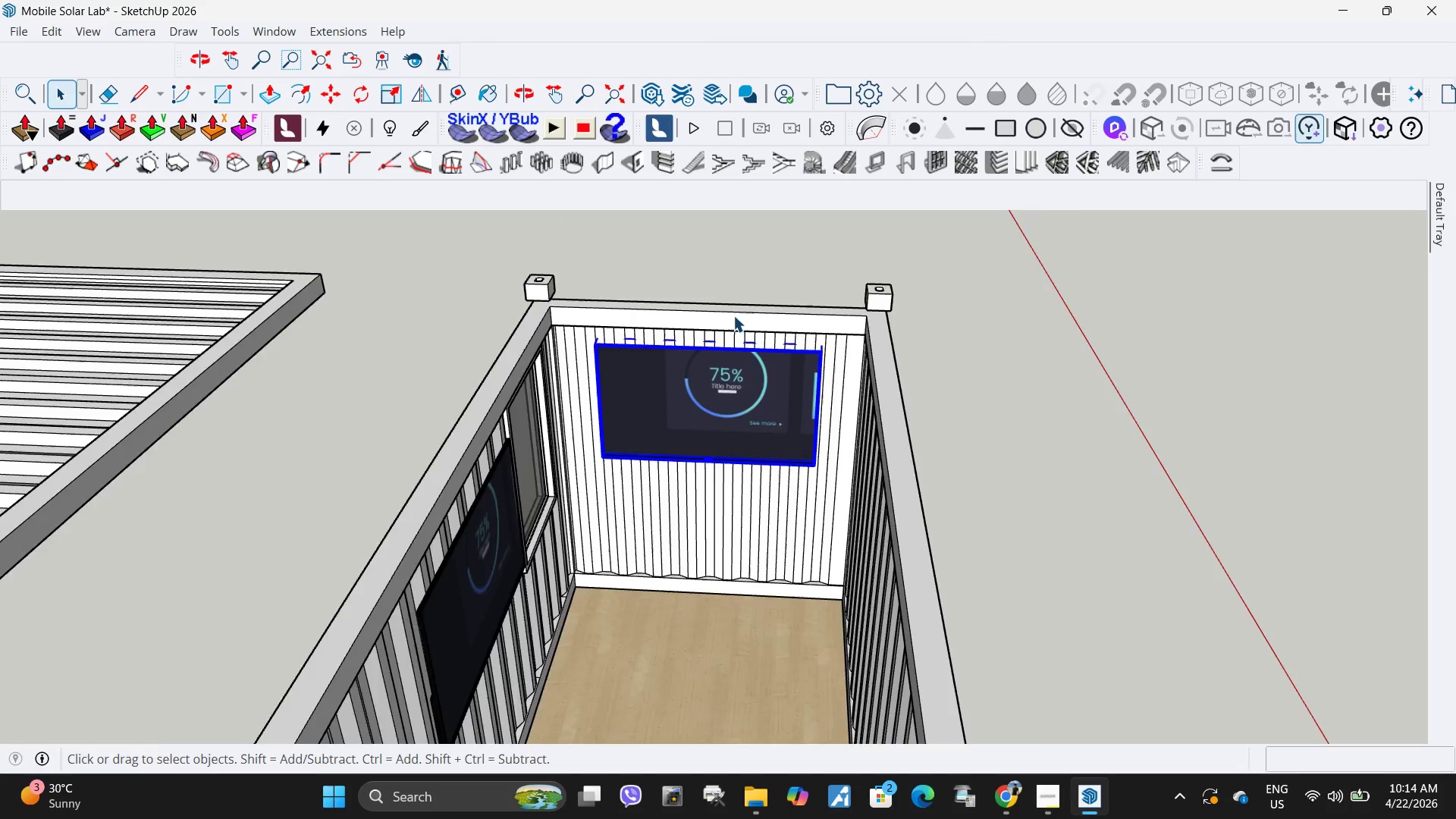 
double_click([712, 429])
 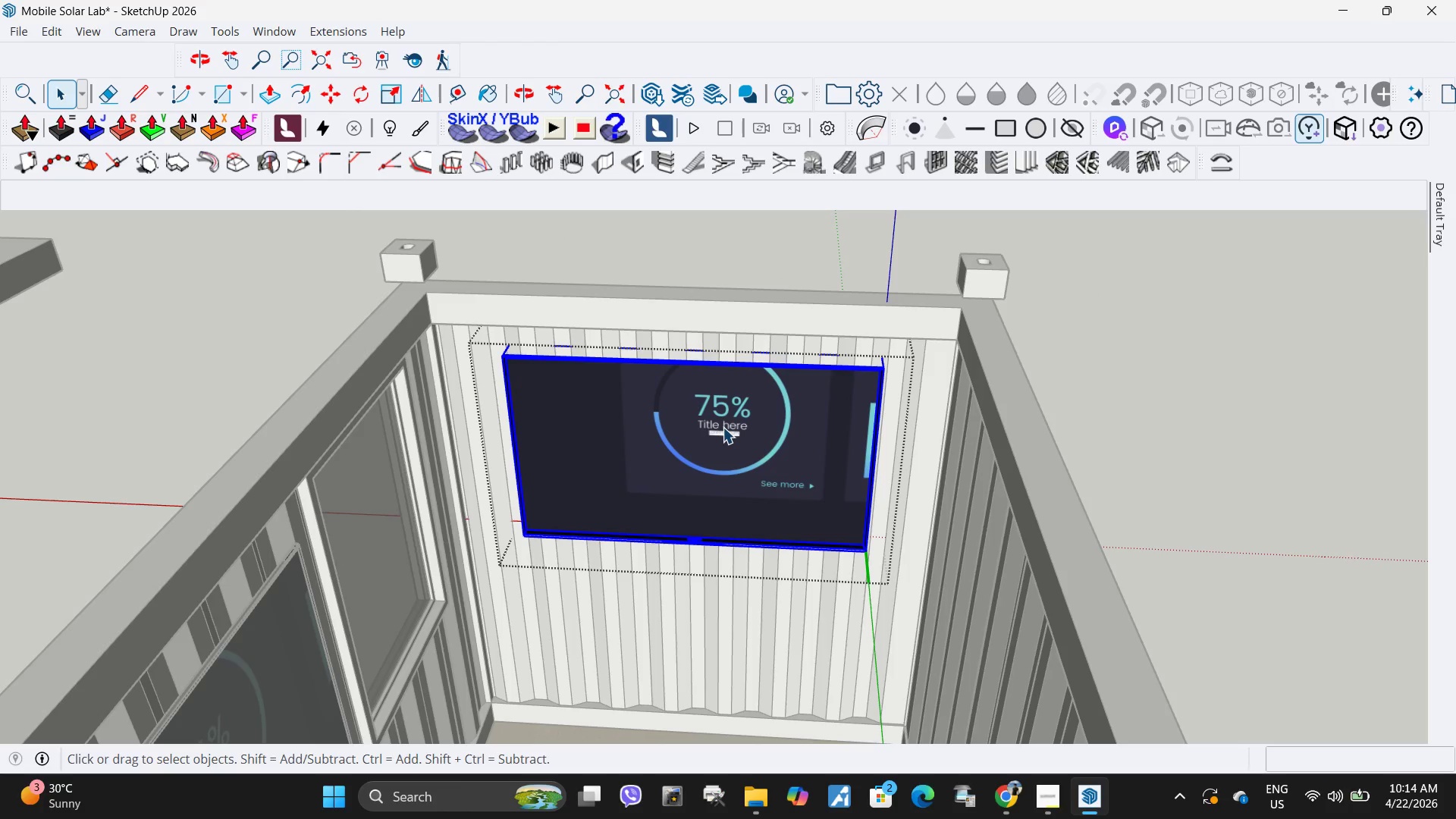 
scroll: coordinate [735, 331], scroll_direction: up, amount: 5.0
 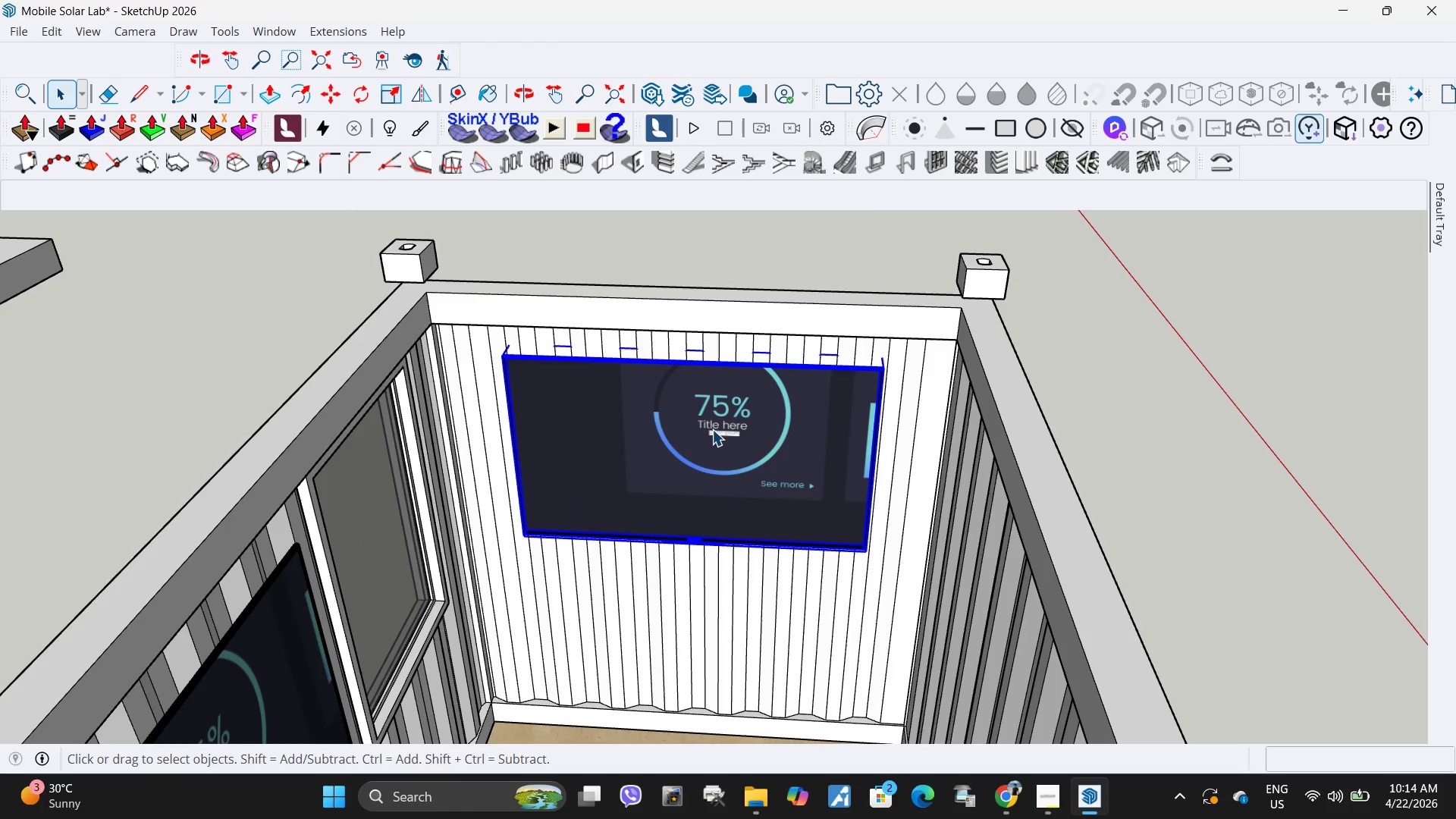 
double_click([723, 427])
 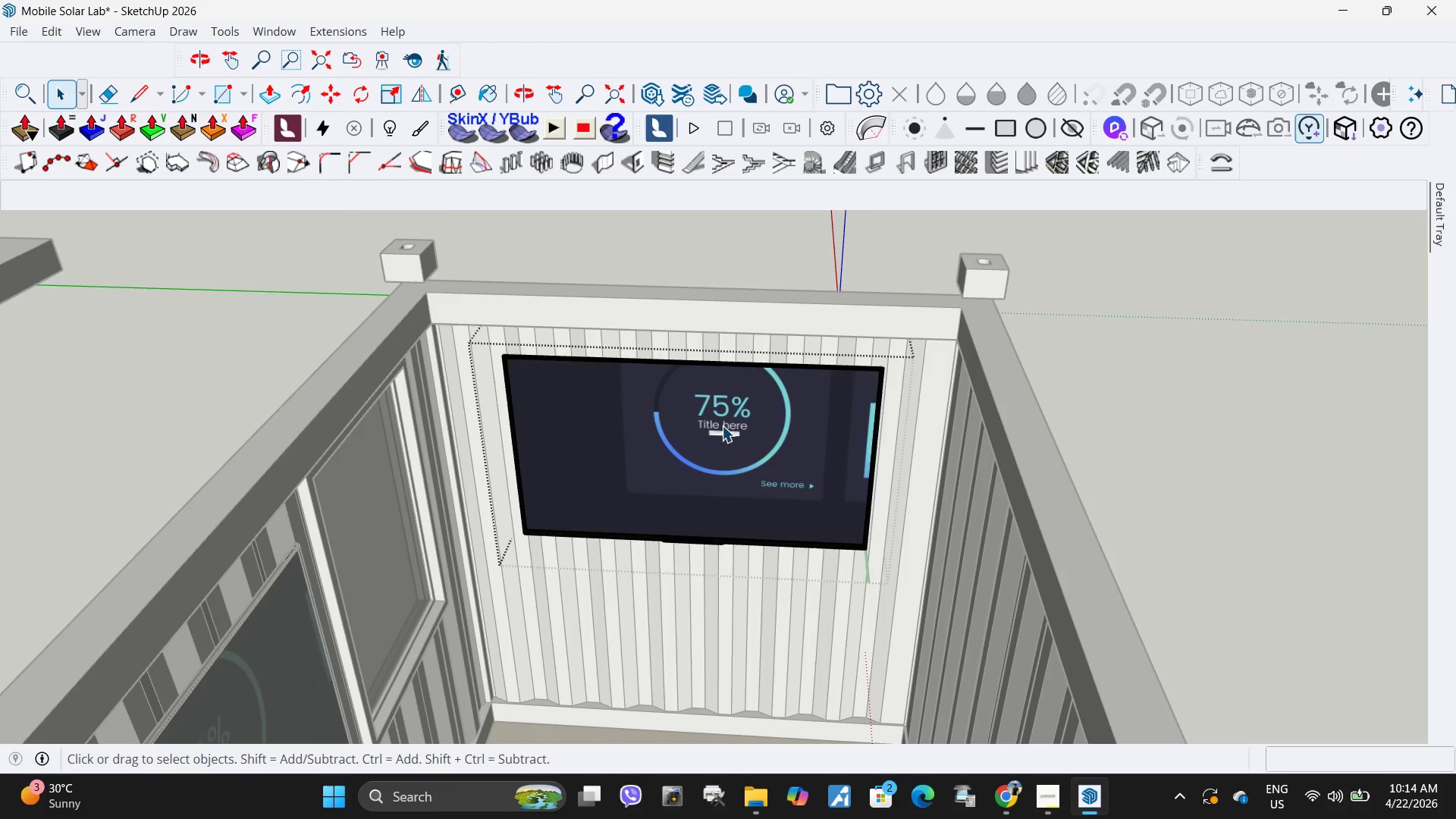 
triple_click([722, 425])
 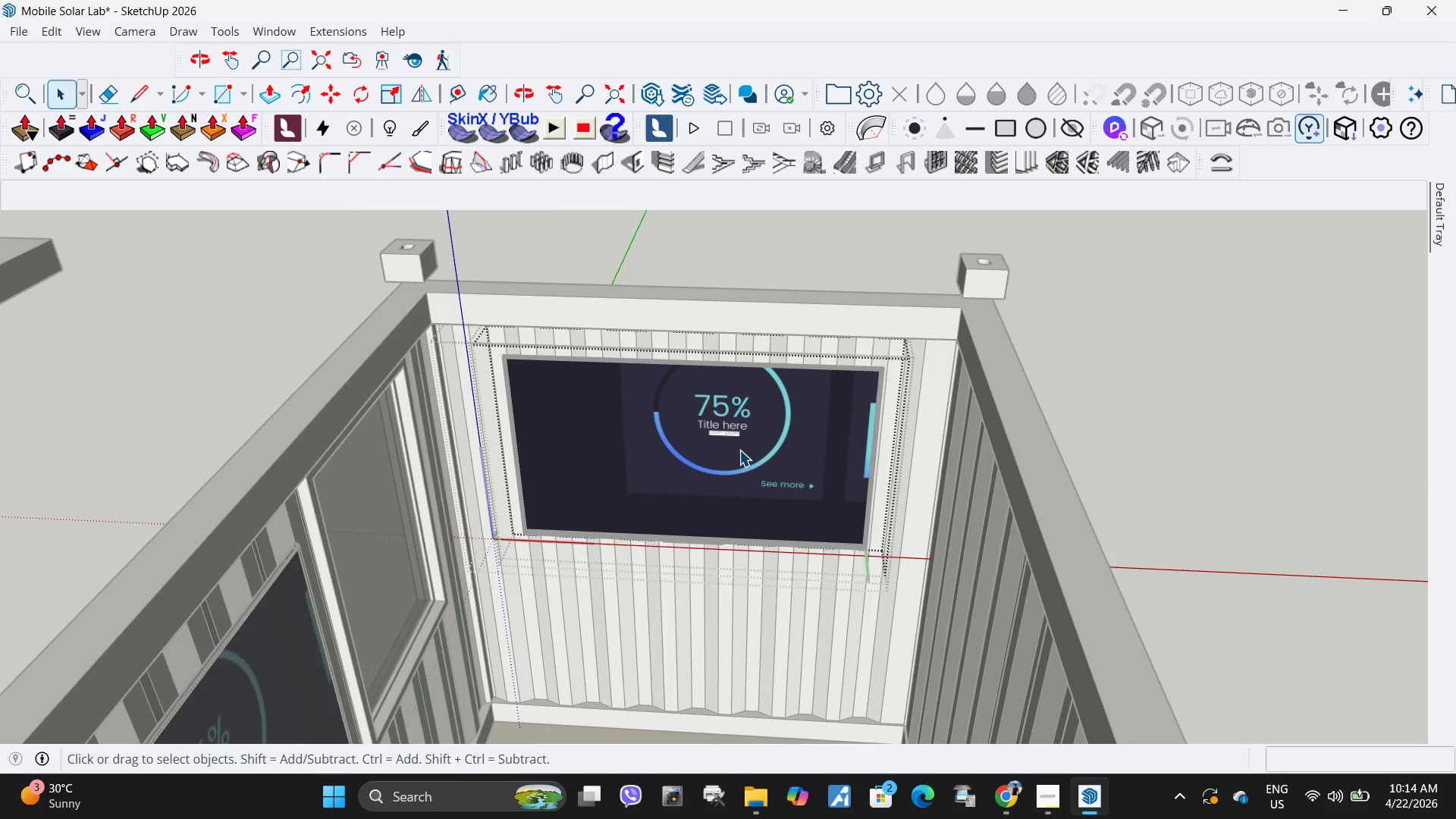 
key(Escape)
 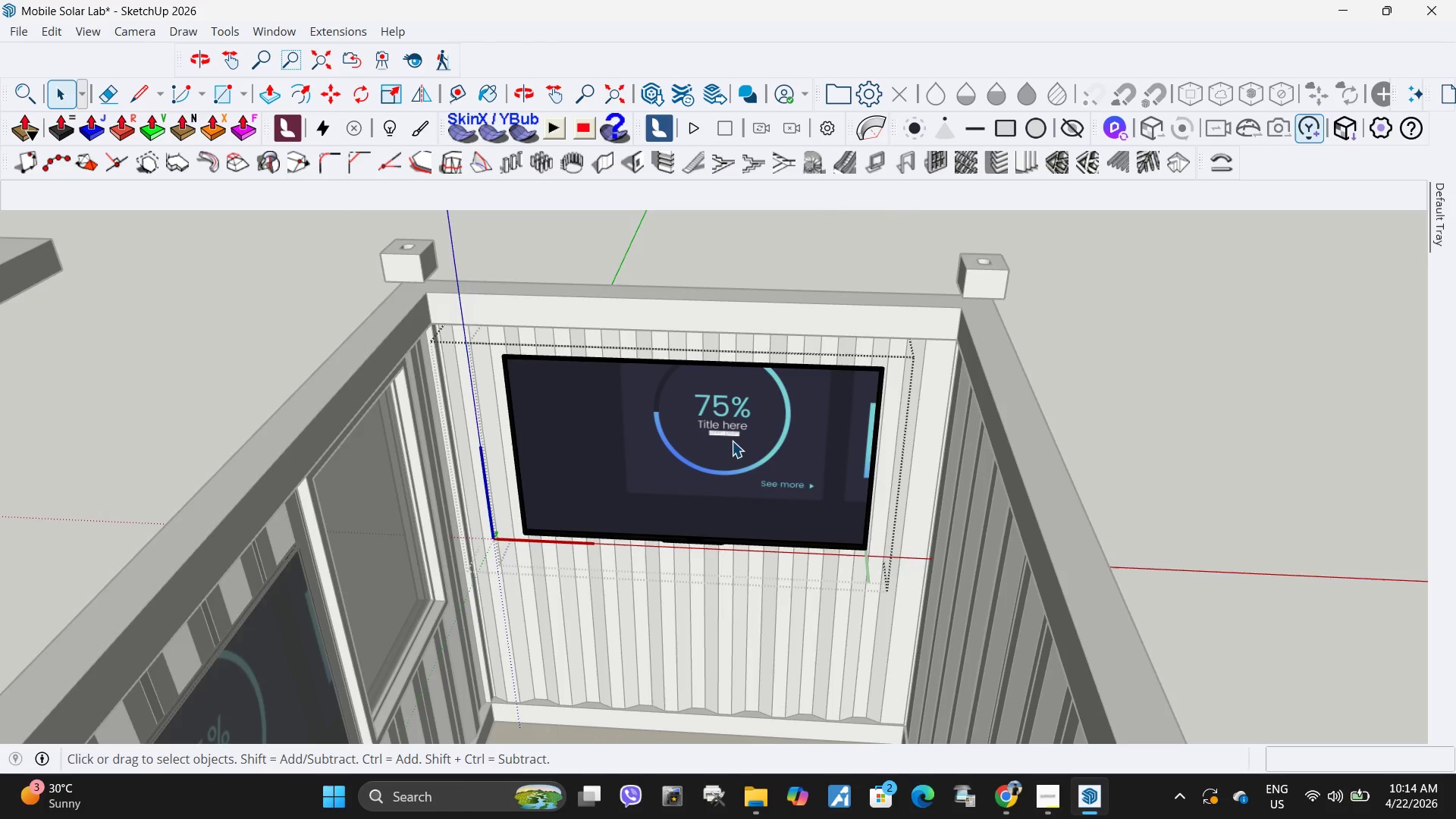 
key(Escape)
 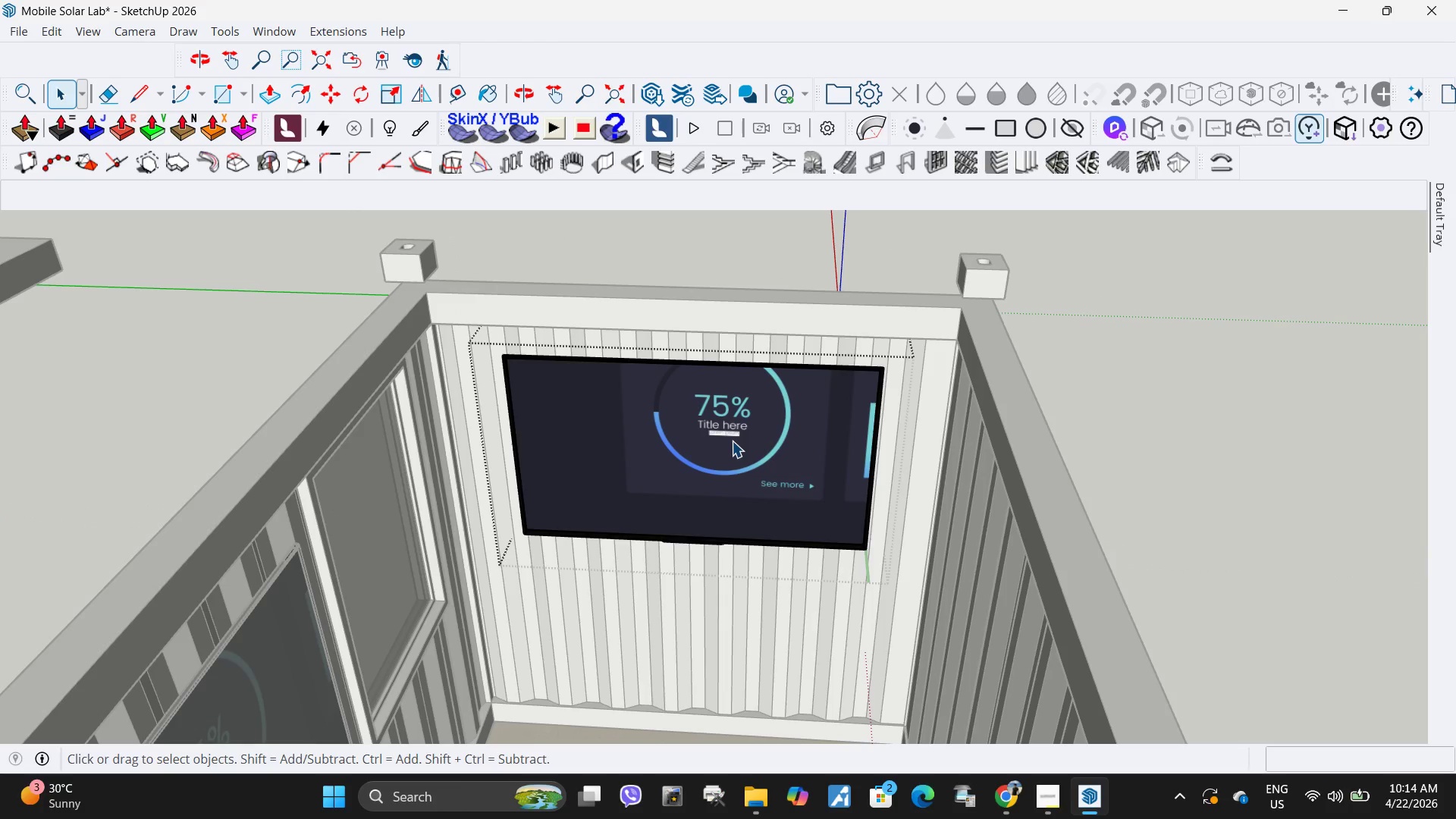 
left_click([732, 441])
 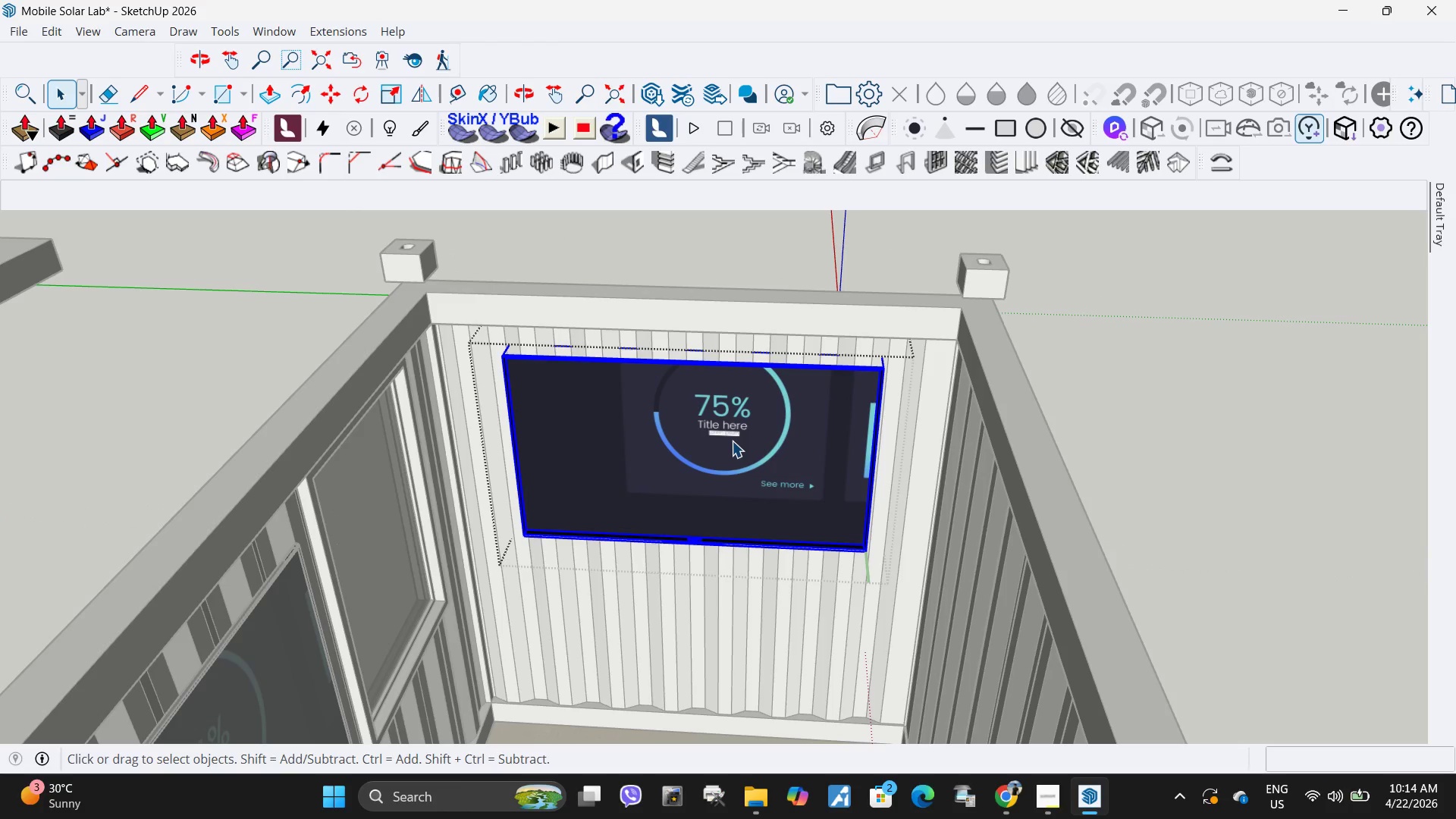 
right_click([732, 441])
 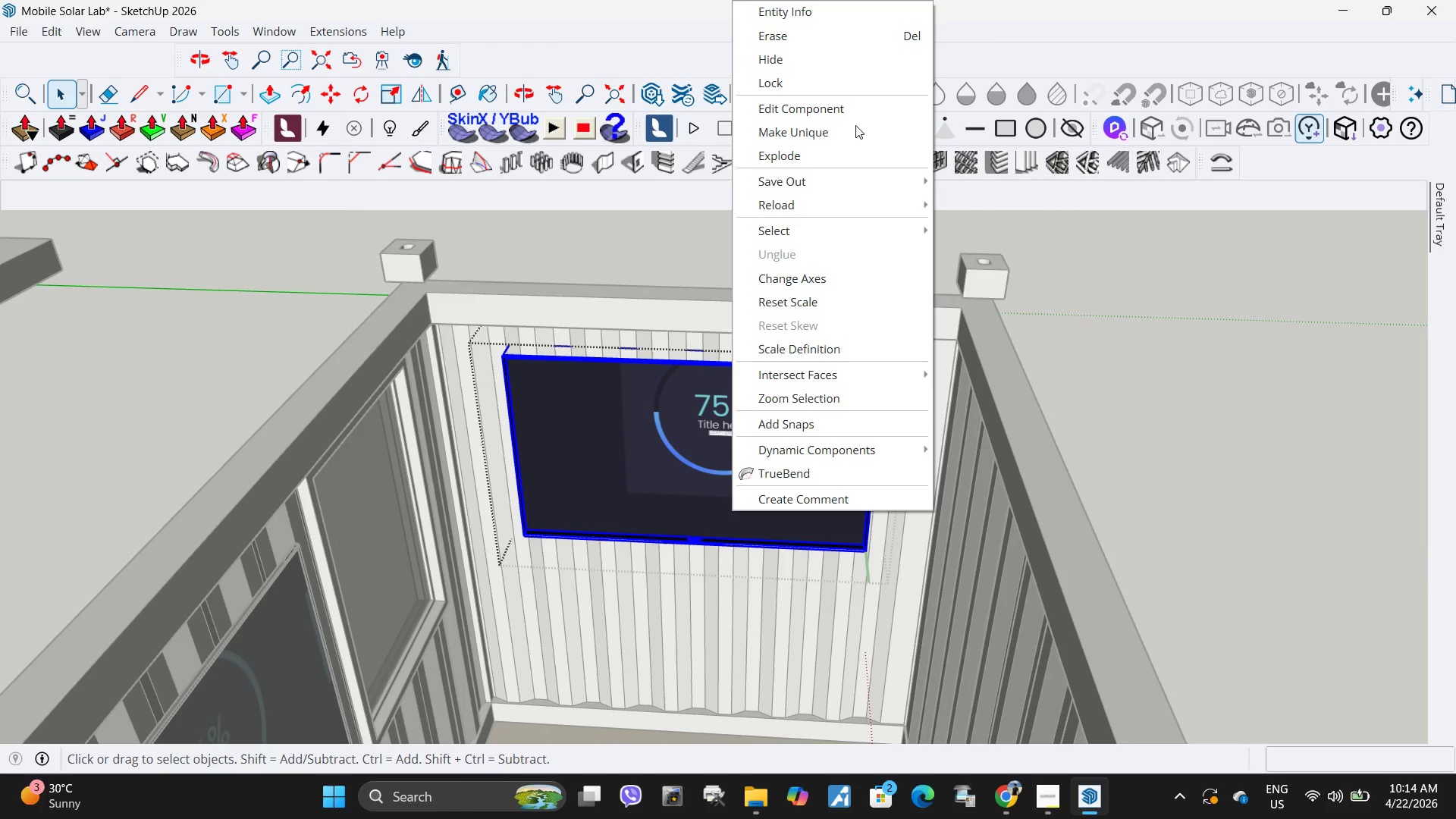 
left_click([854, 127])
 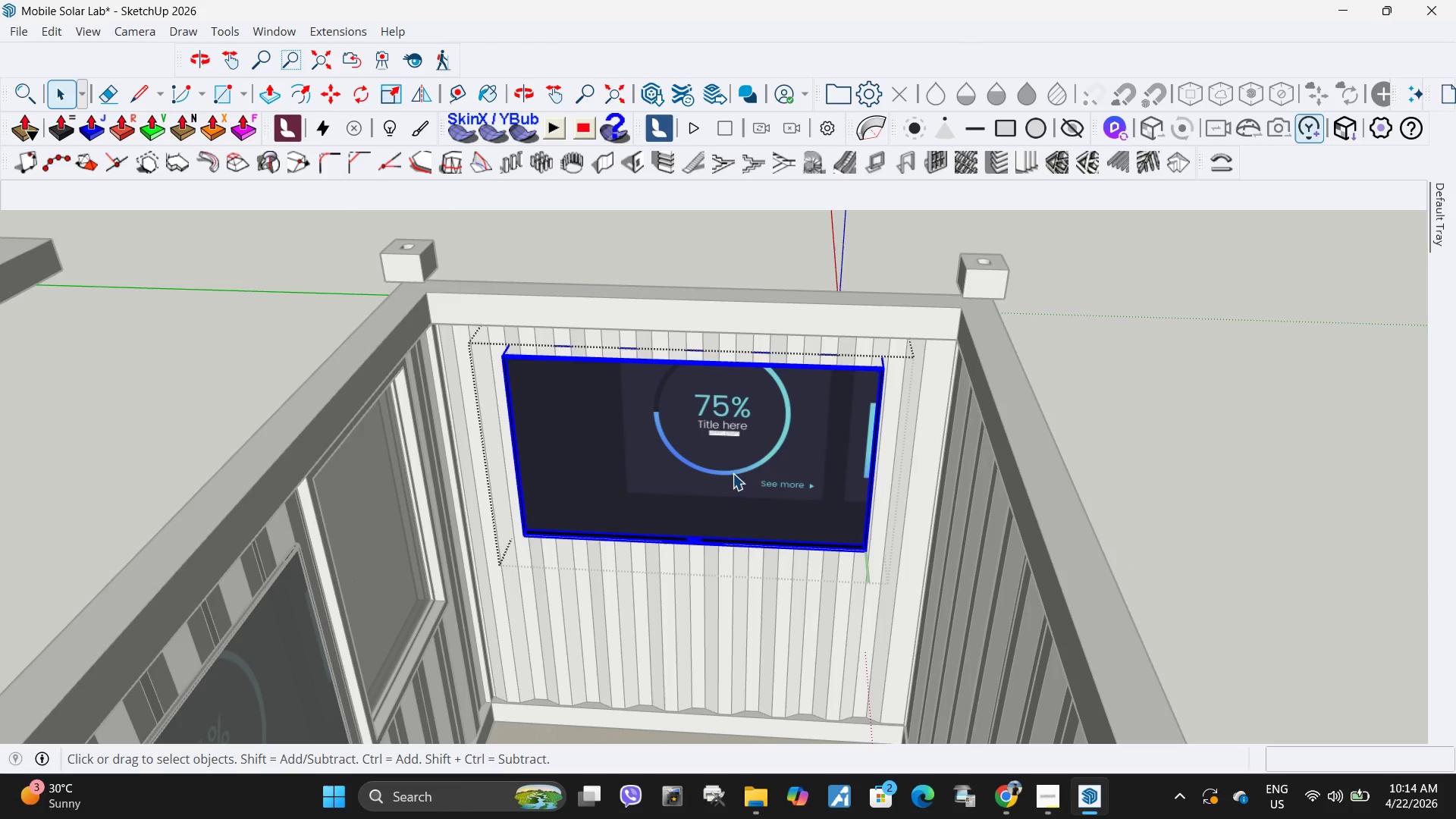 
triple_click([731, 472])
 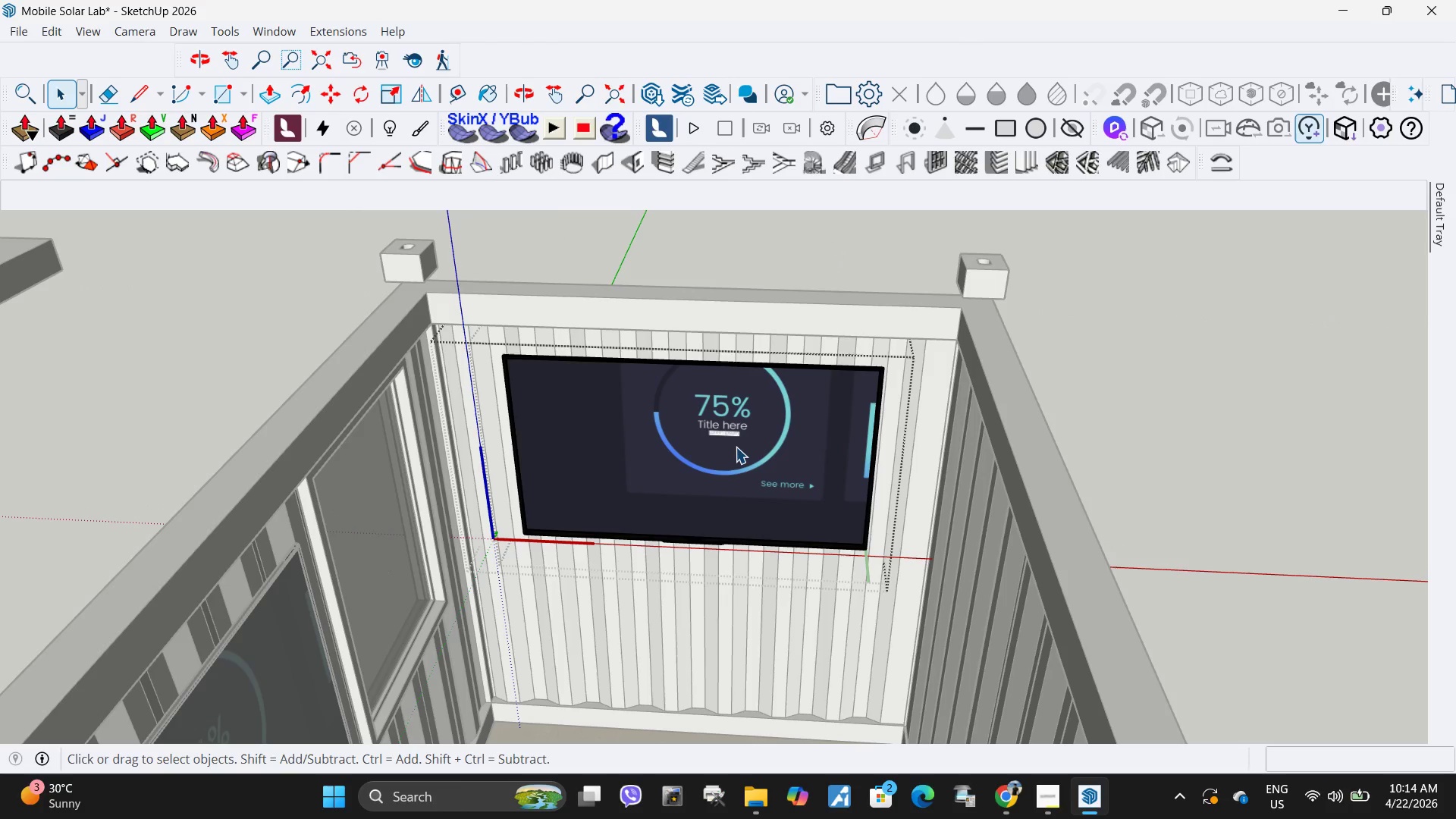 
triple_click([735, 446])
 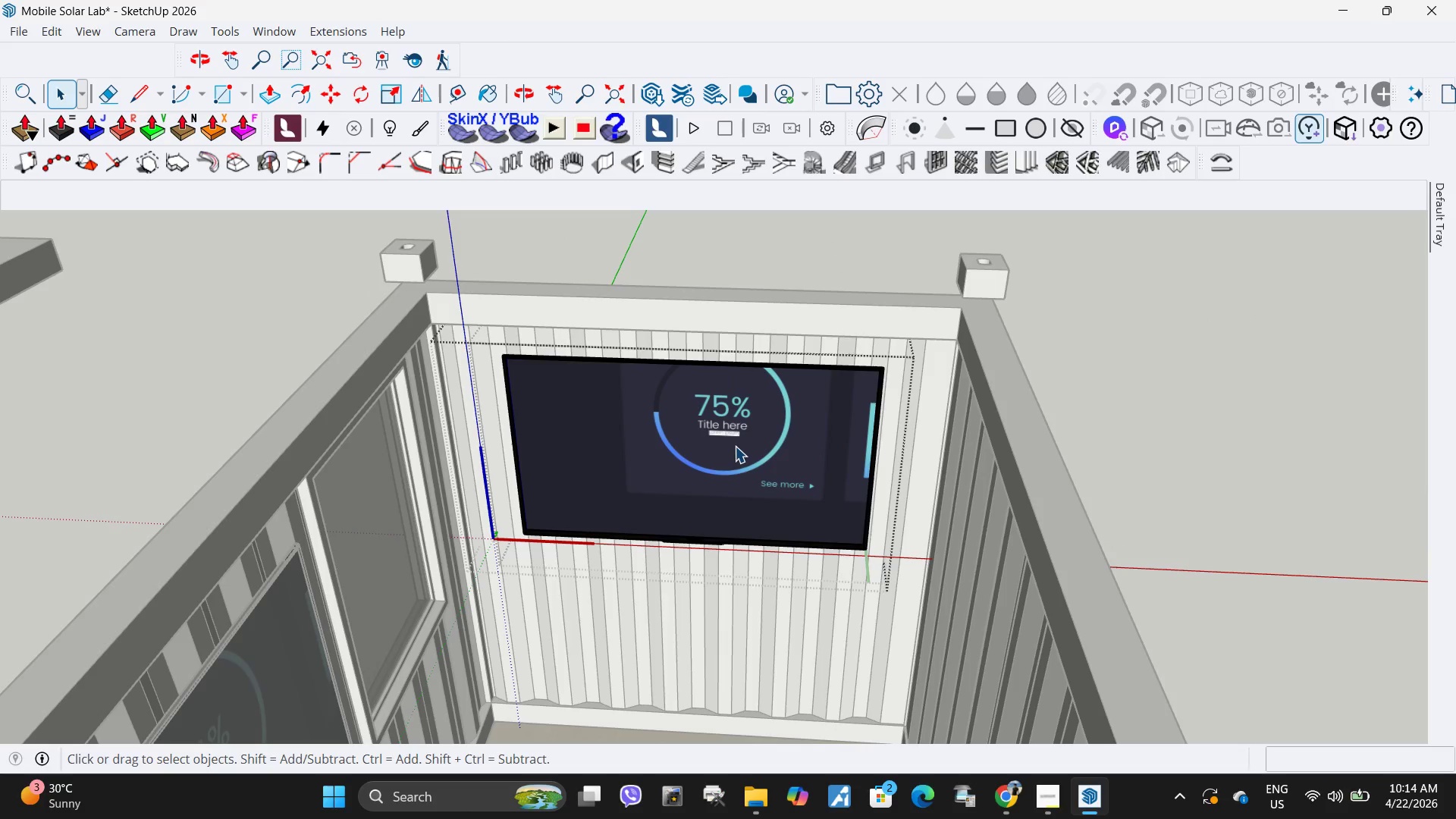 
double_click([735, 446])
 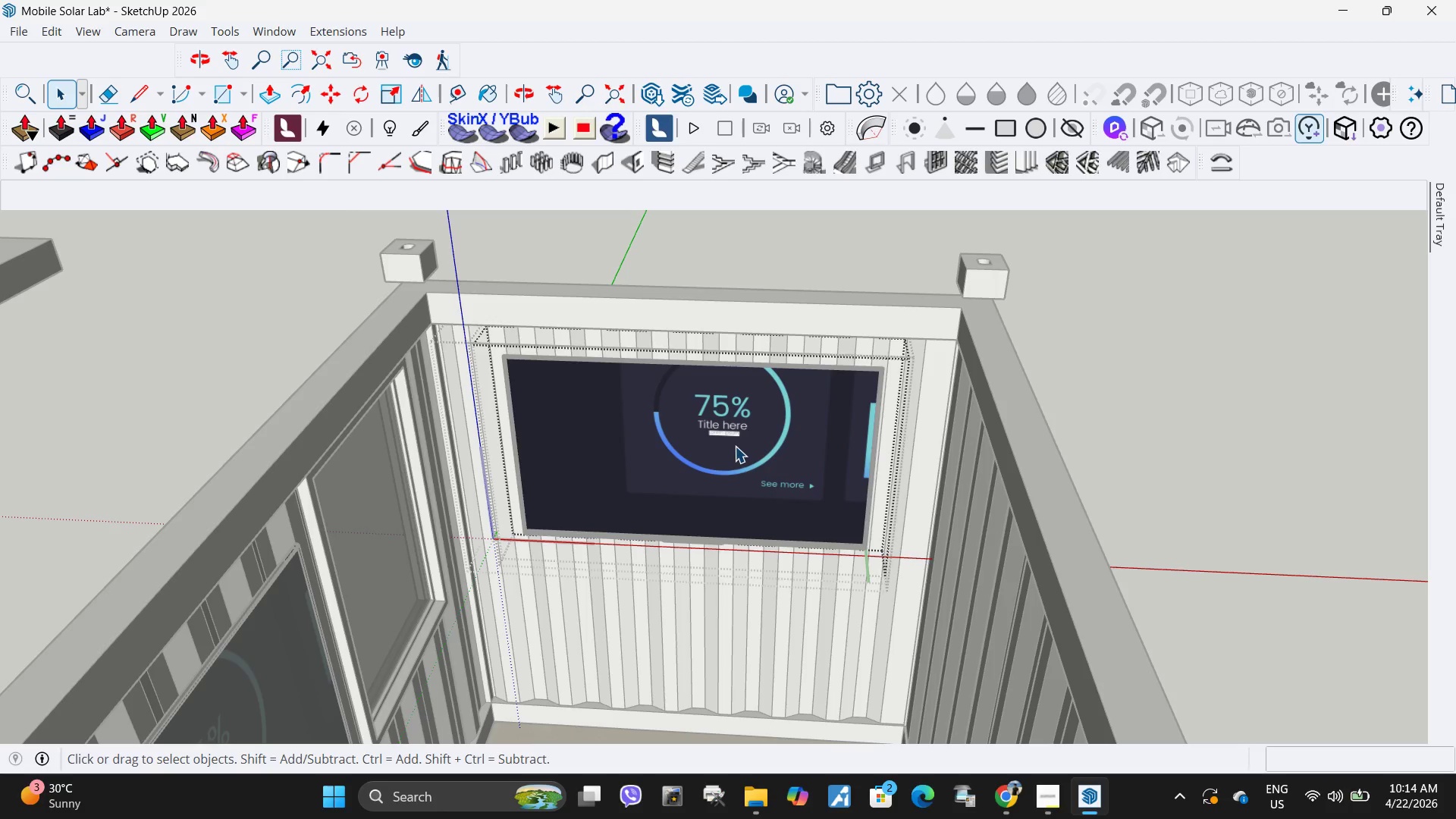 
scroll: coordinate [735, 446], scroll_direction: up, amount: 6.0
 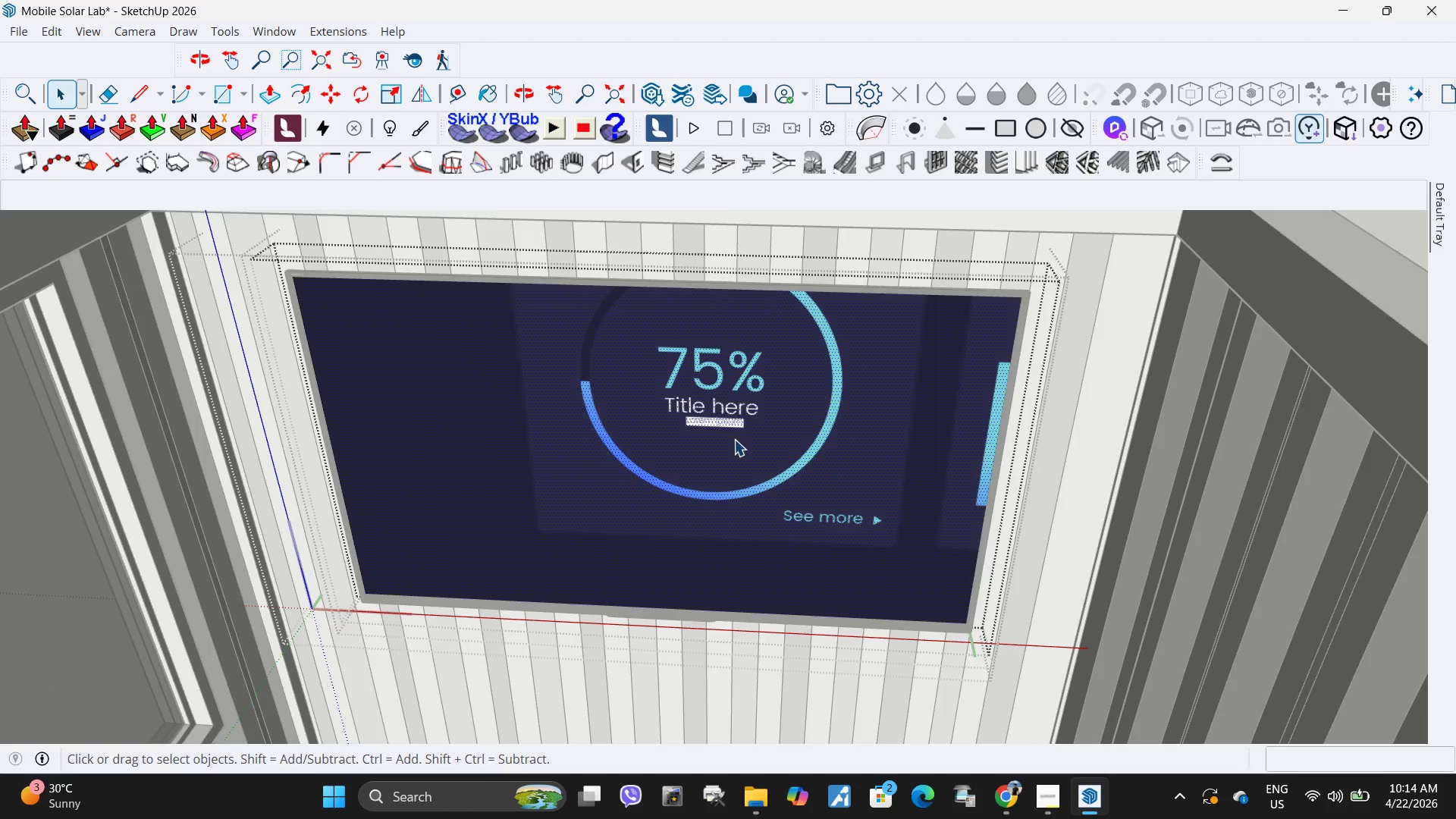 
scroll: coordinate [734, 439], scroll_direction: down, amount: 7.0
 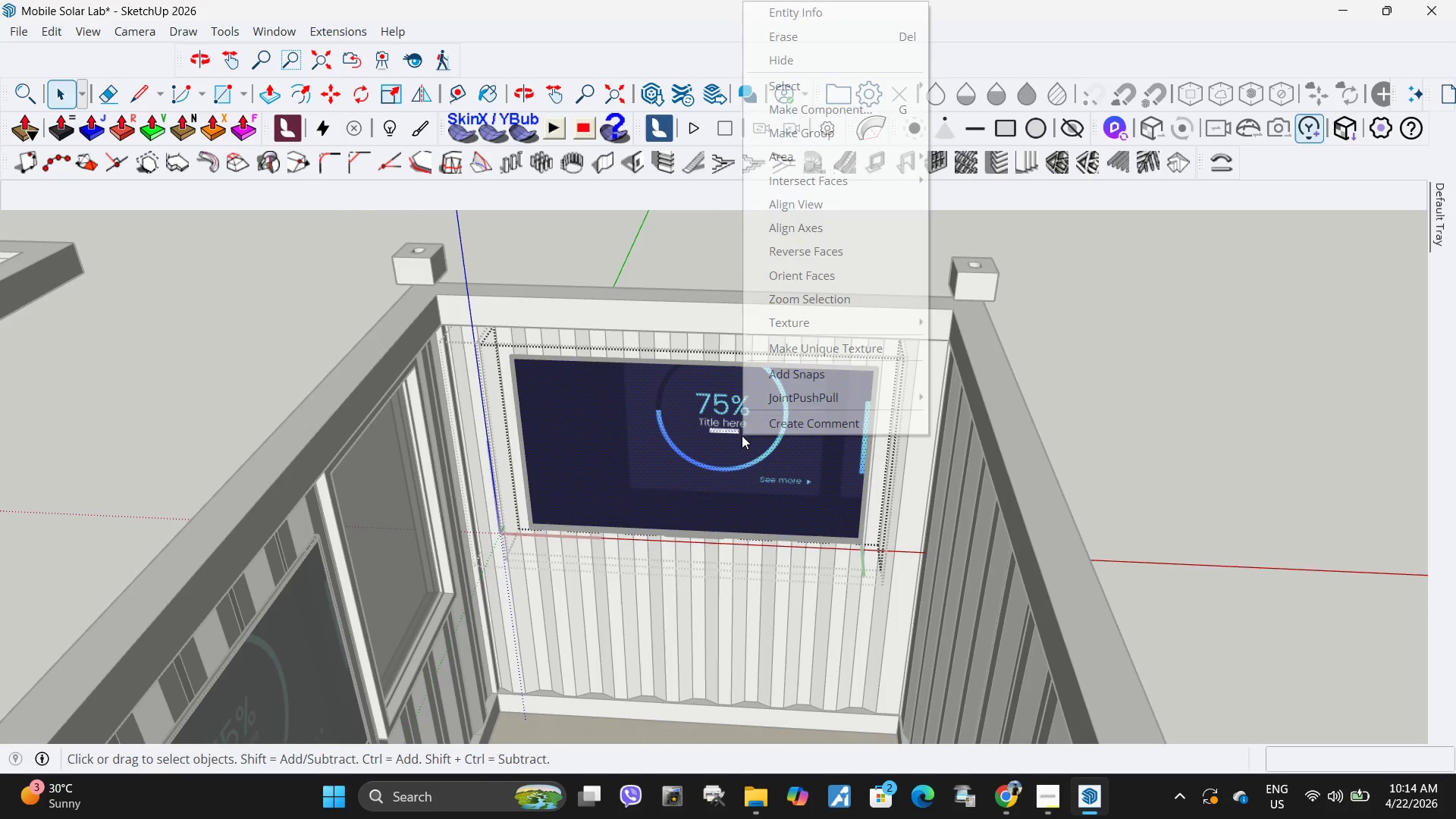 
wait(5.1)
 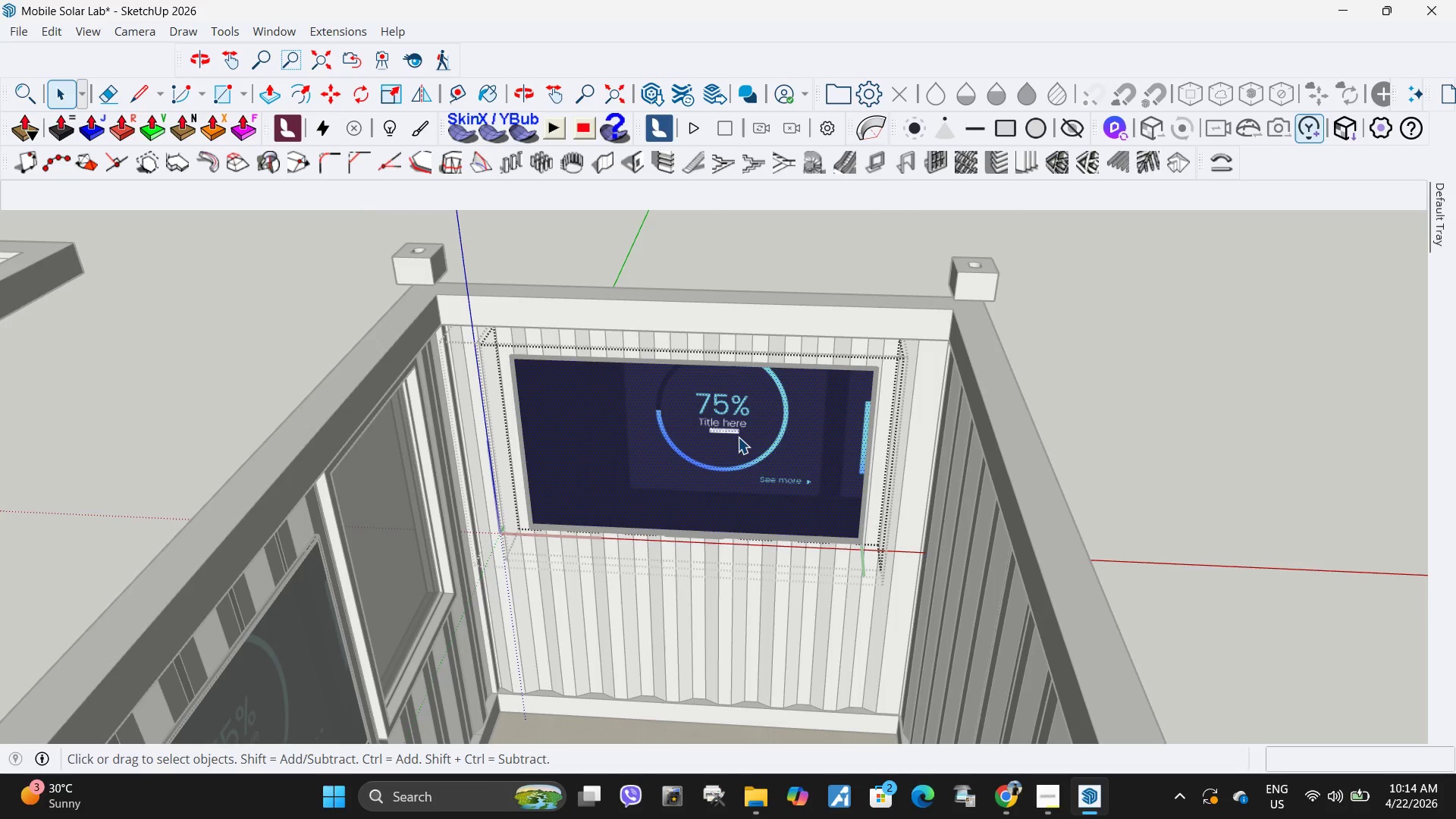 
left_click([817, 329])
 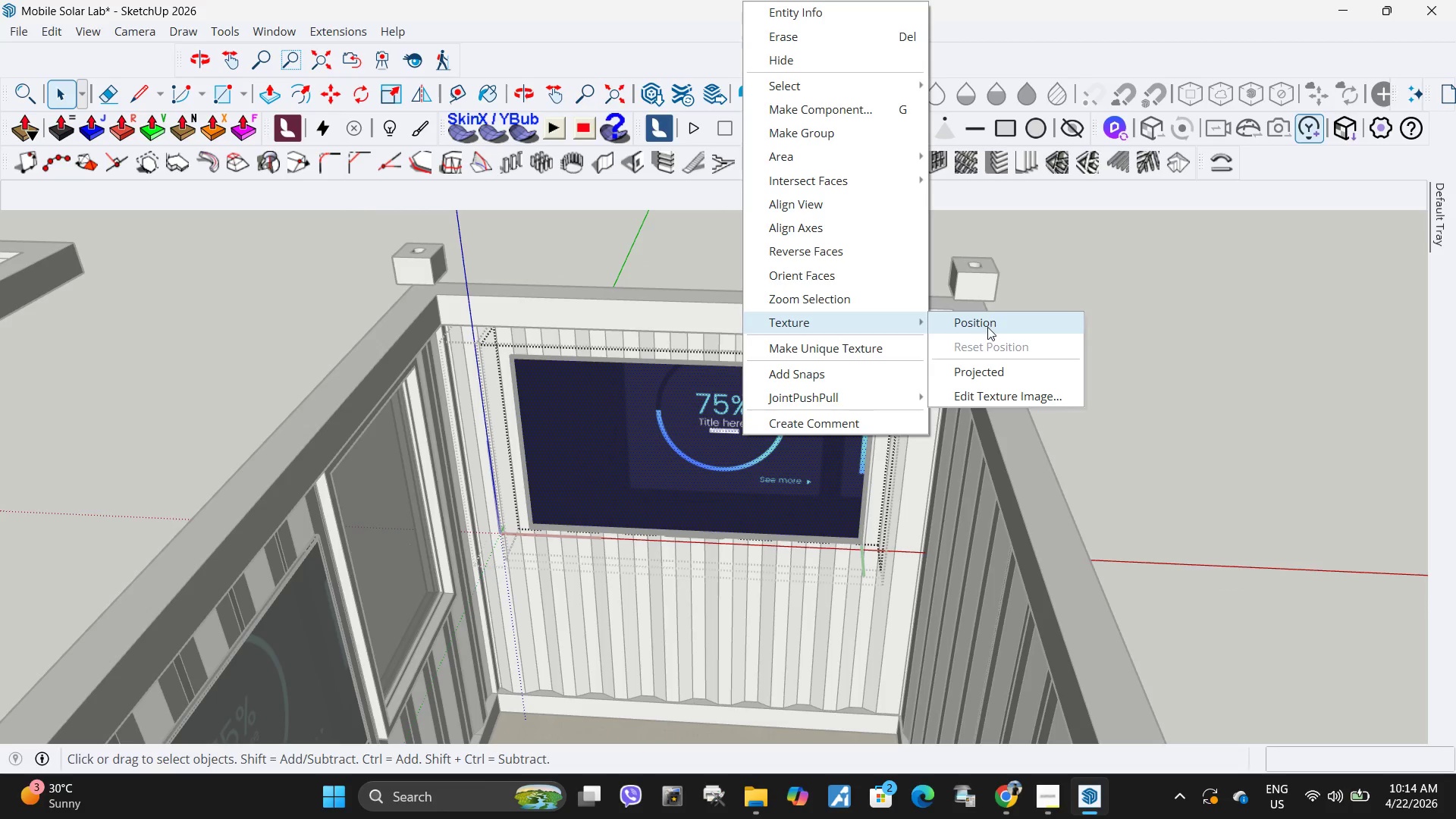 
left_click([987, 327])
 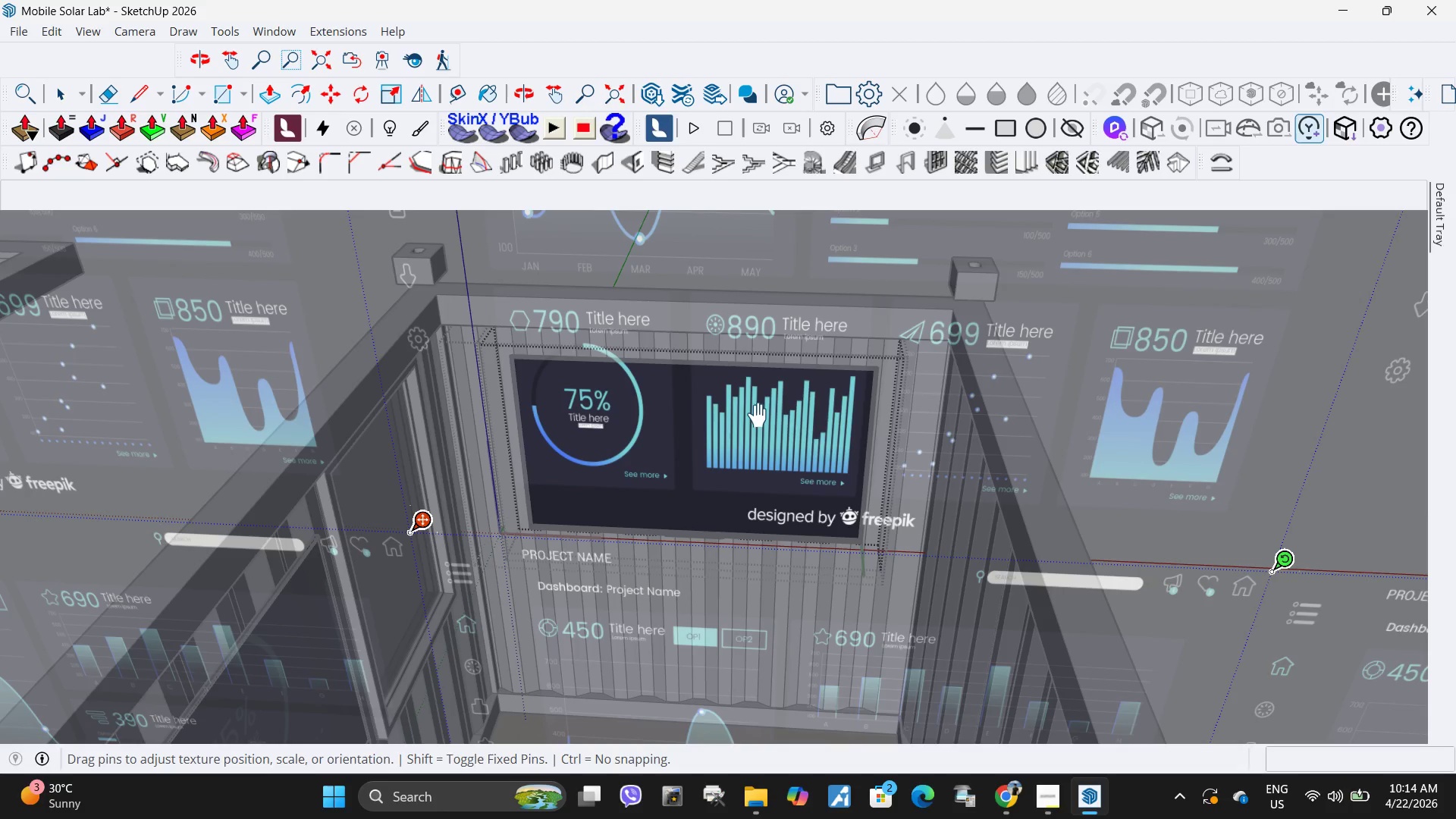 
left_click_drag(start_coordinate=[764, 414], to_coordinate=[689, 457])
 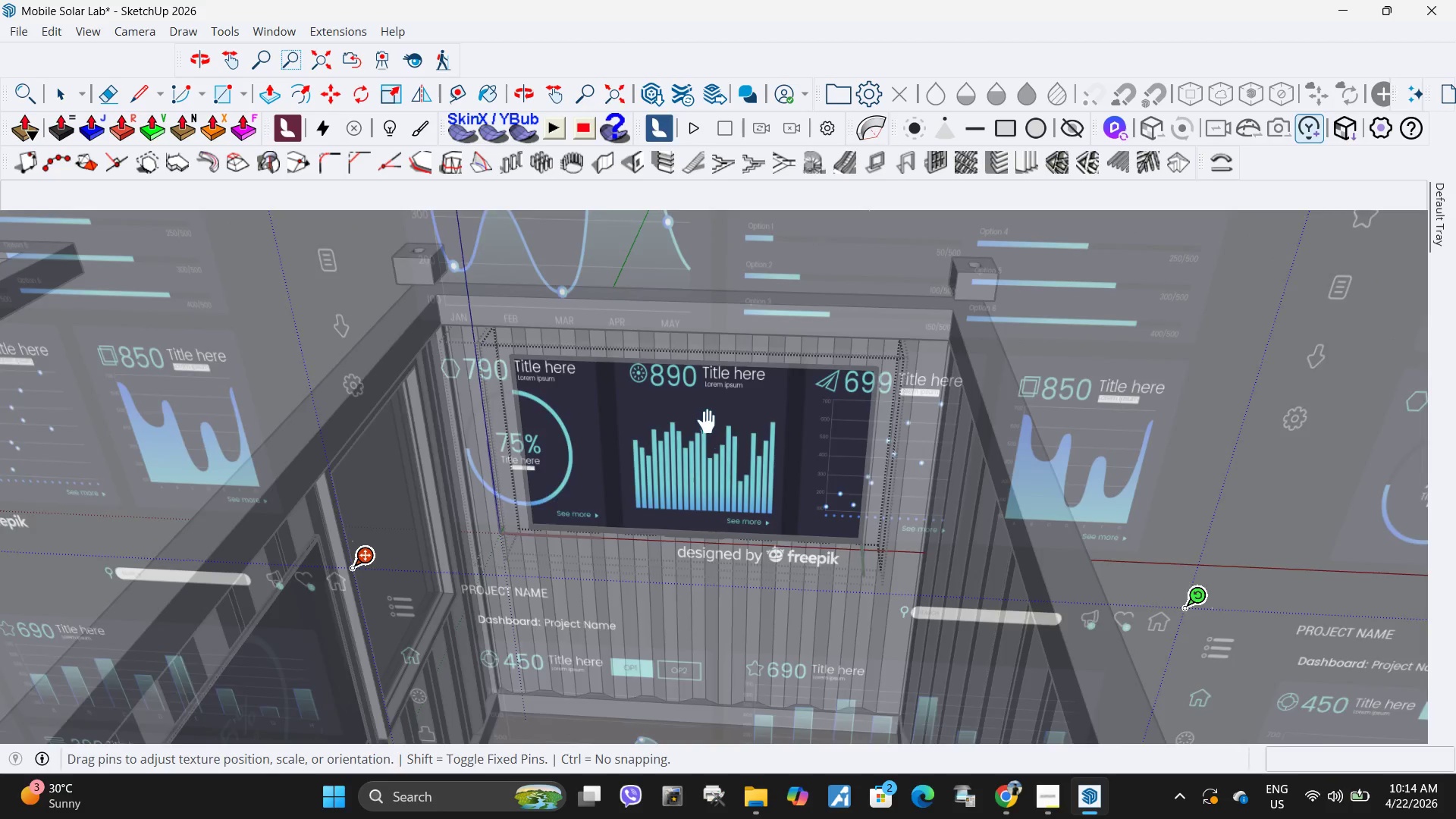 
scroll: coordinate [709, 417], scroll_direction: down, amount: 12.0
 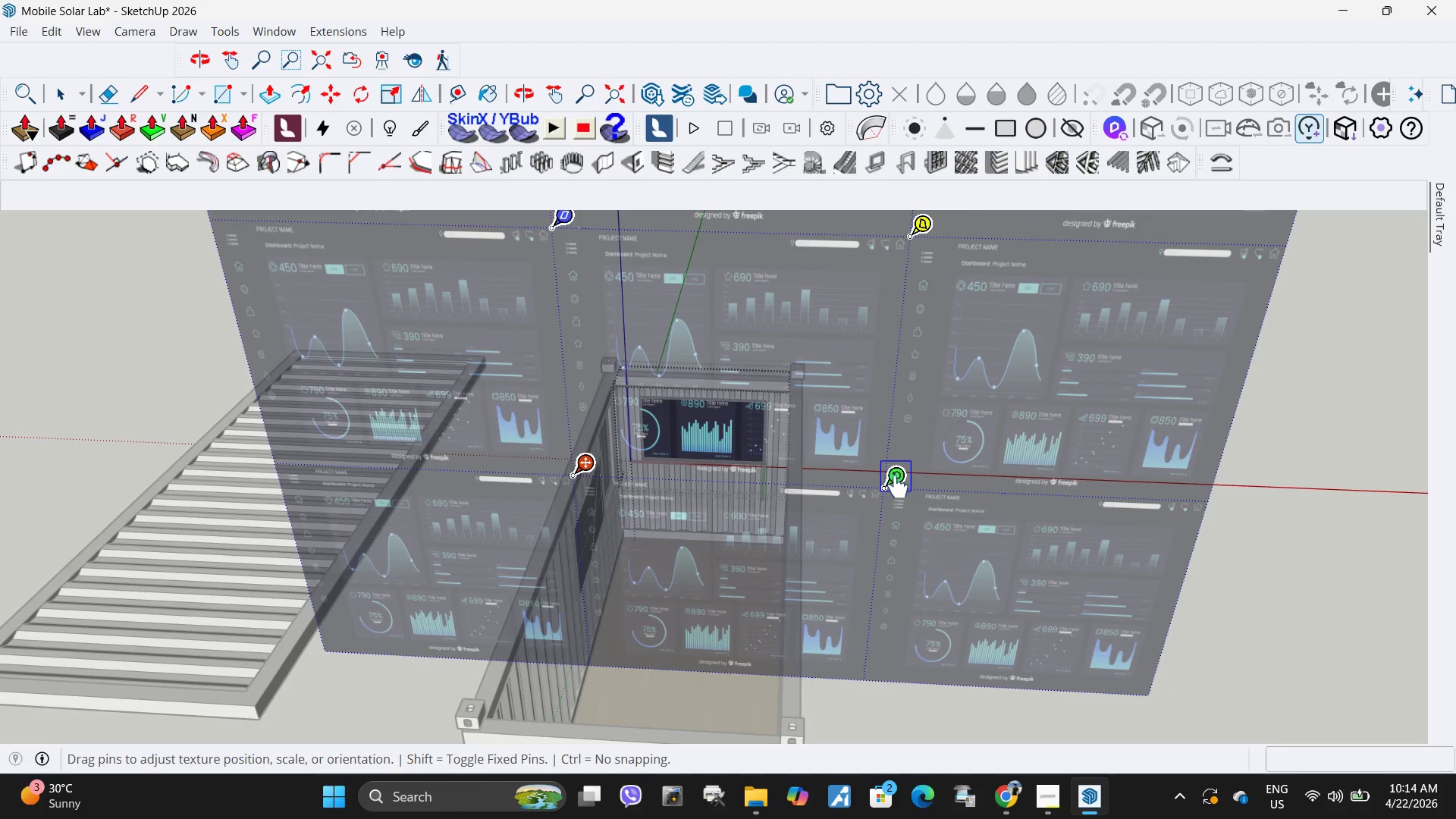 
left_click_drag(start_coordinate=[899, 488], to_coordinate=[726, 476])
 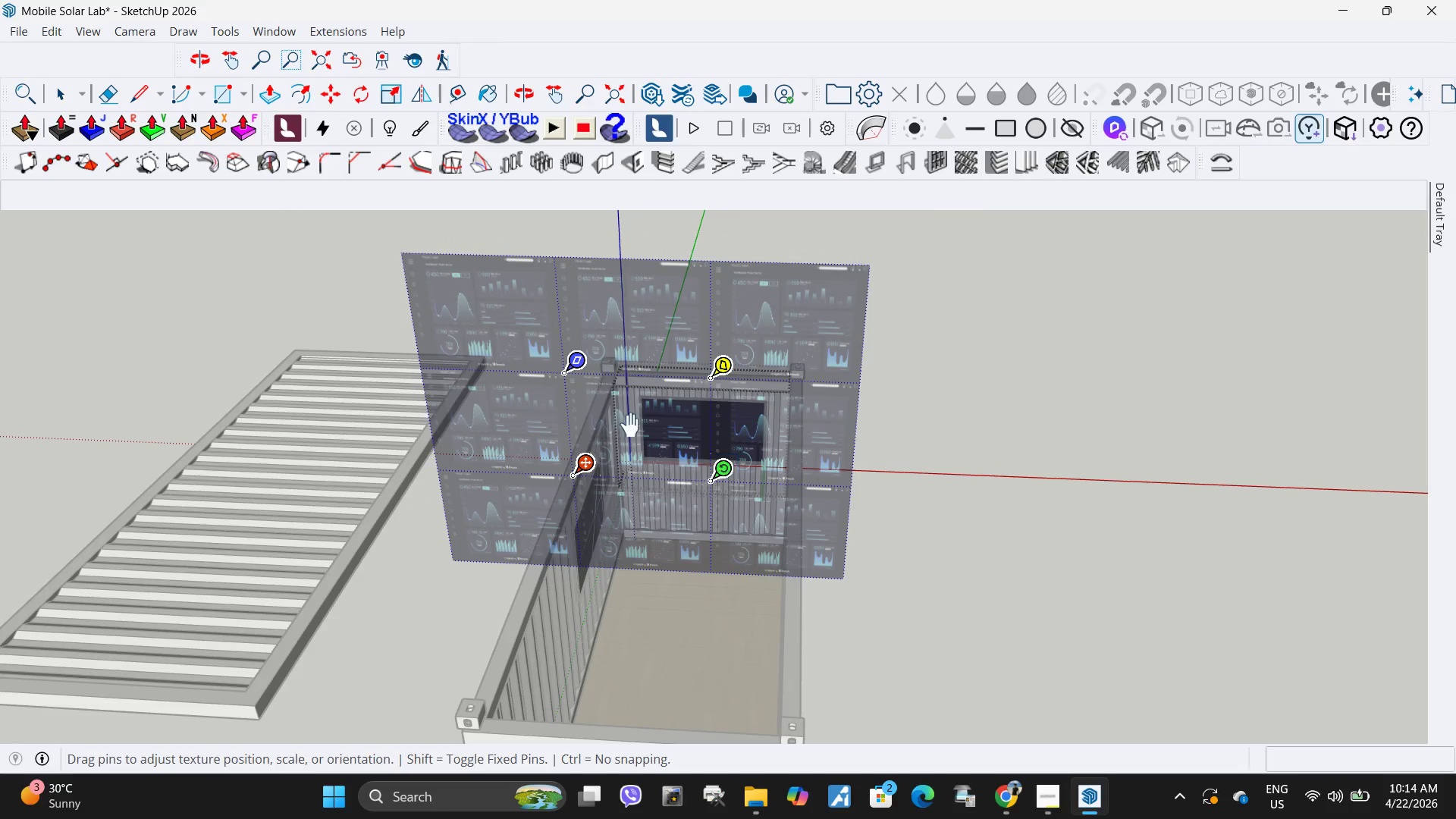 
left_click_drag(start_coordinate=[747, 458], to_coordinate=[910, 479])
 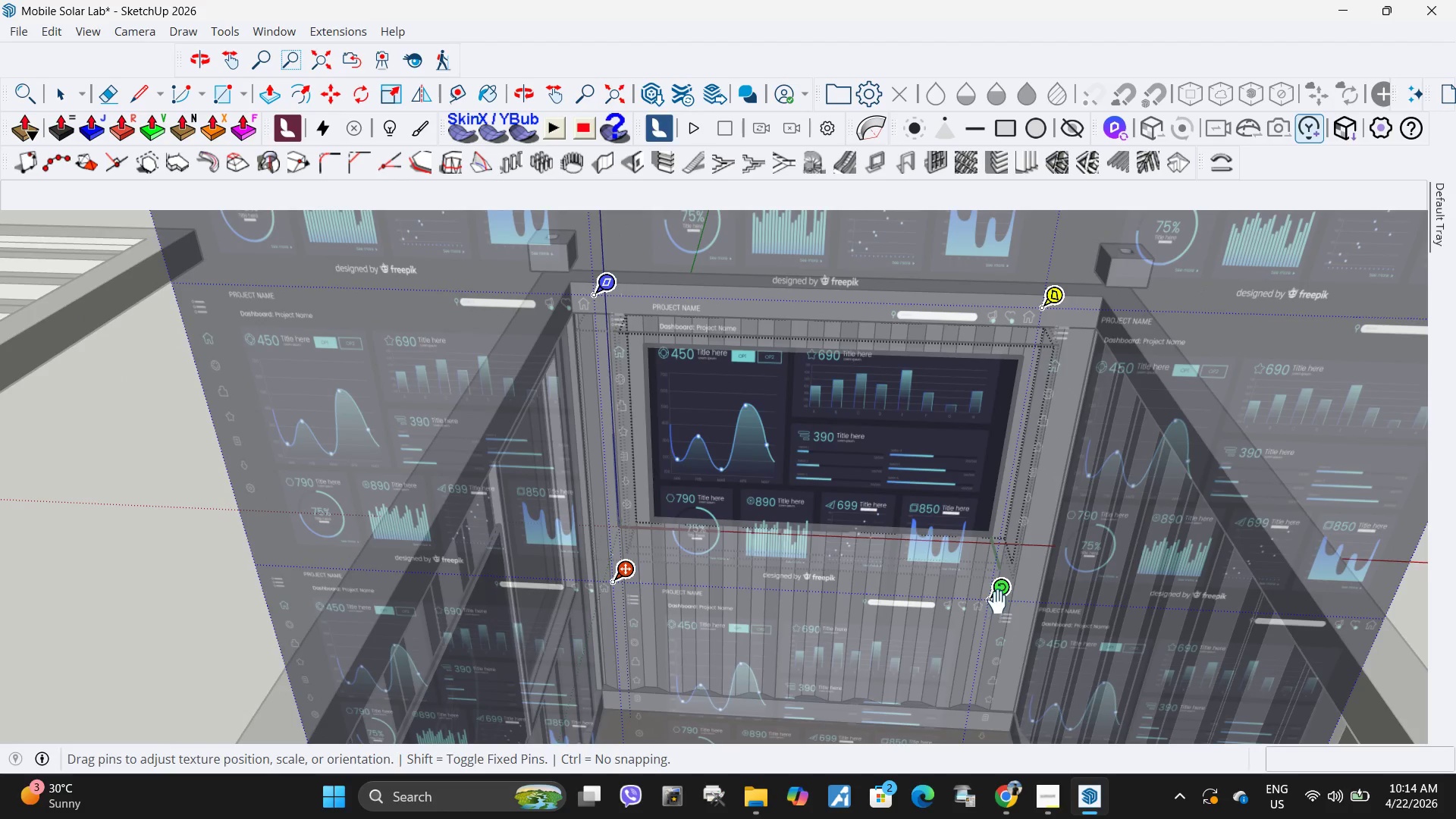 
scroll: coordinate [649, 423], scroll_direction: up, amount: 10.0
 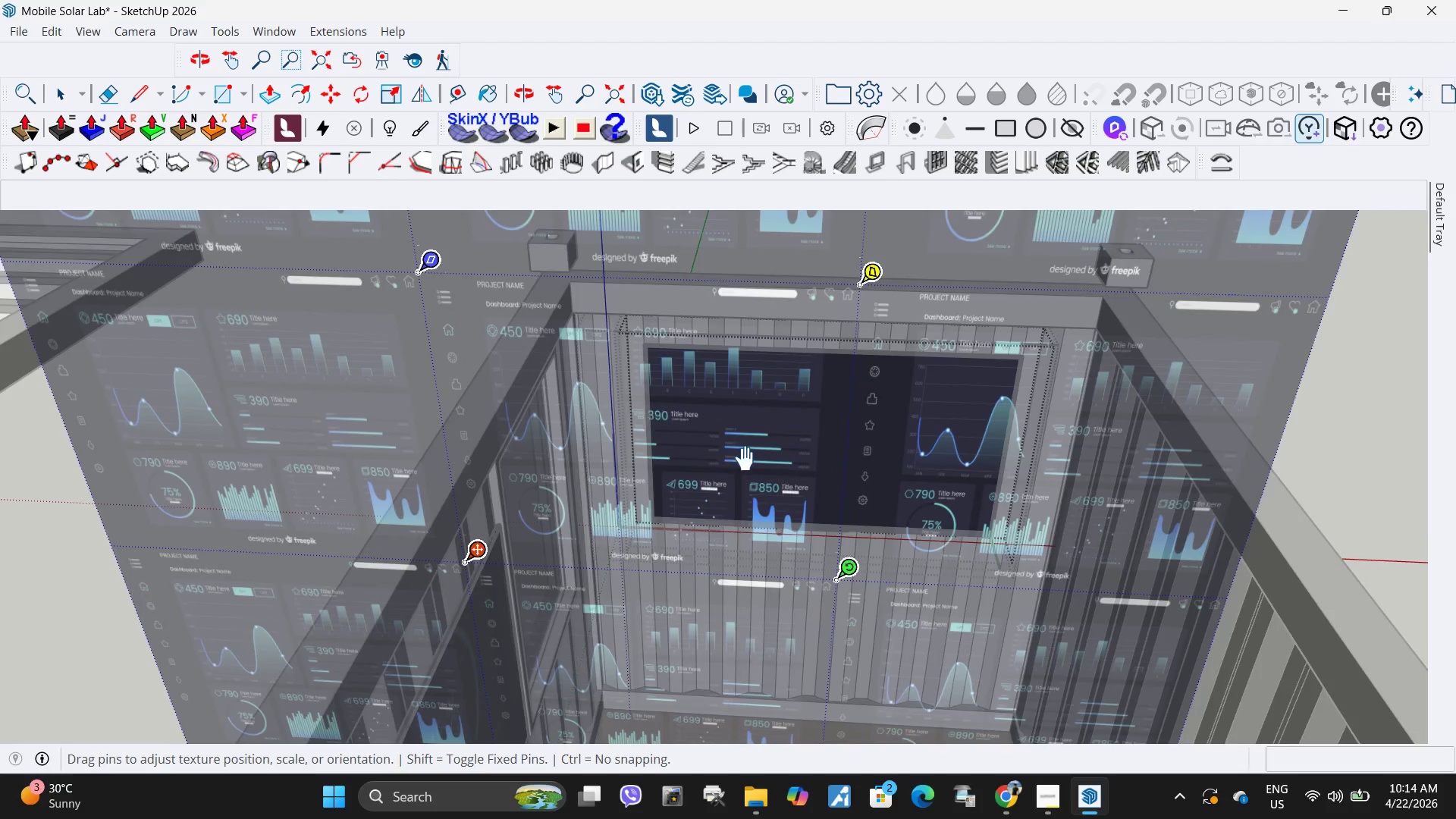 
left_click_drag(start_coordinate=[1002, 597], to_coordinate=[869, 588])
 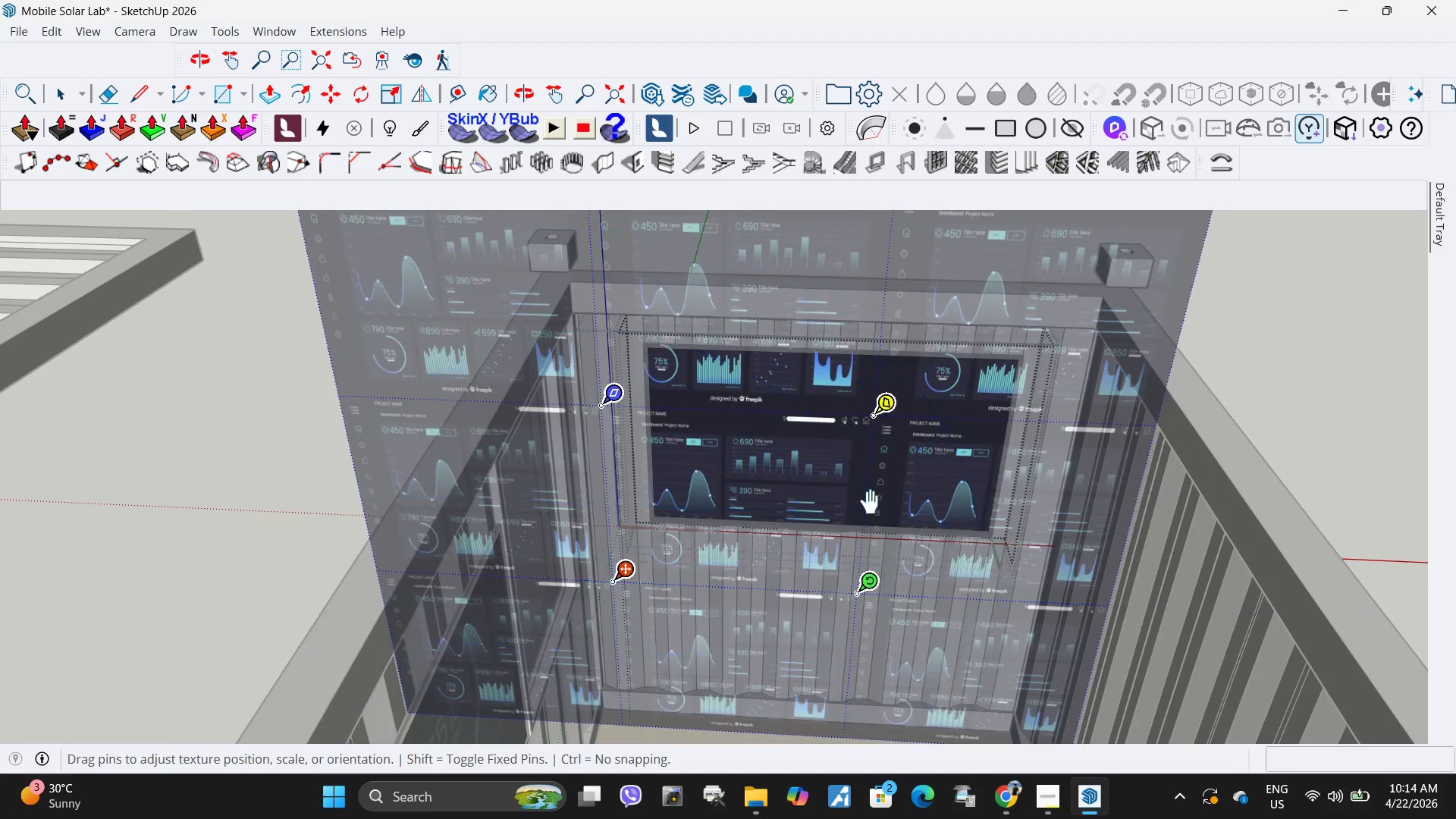 
left_click_drag(start_coordinate=[870, 500], to_coordinate=[691, 438])
 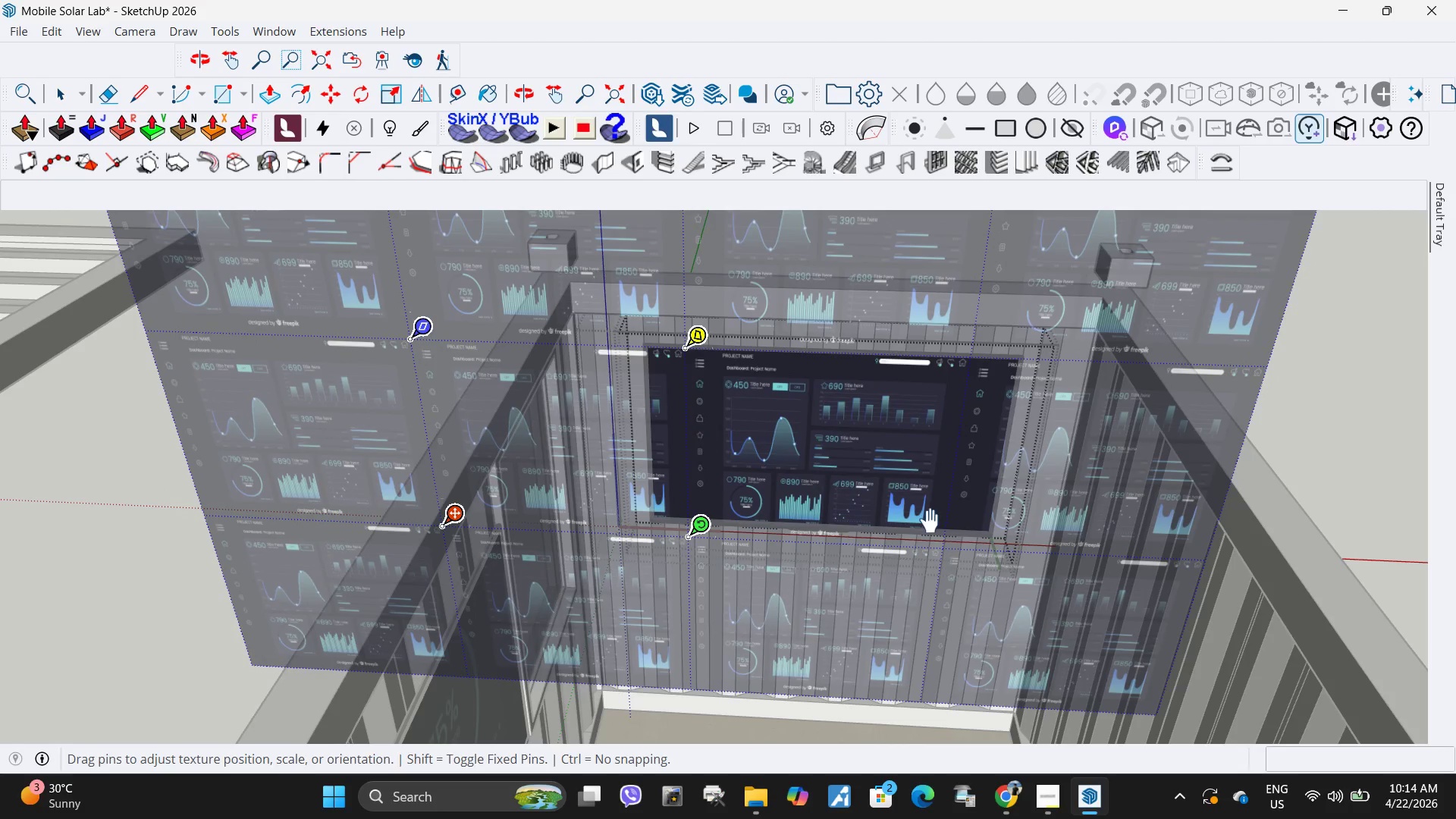 
scroll: coordinate [932, 521], scroll_direction: up, amount: 3.0
 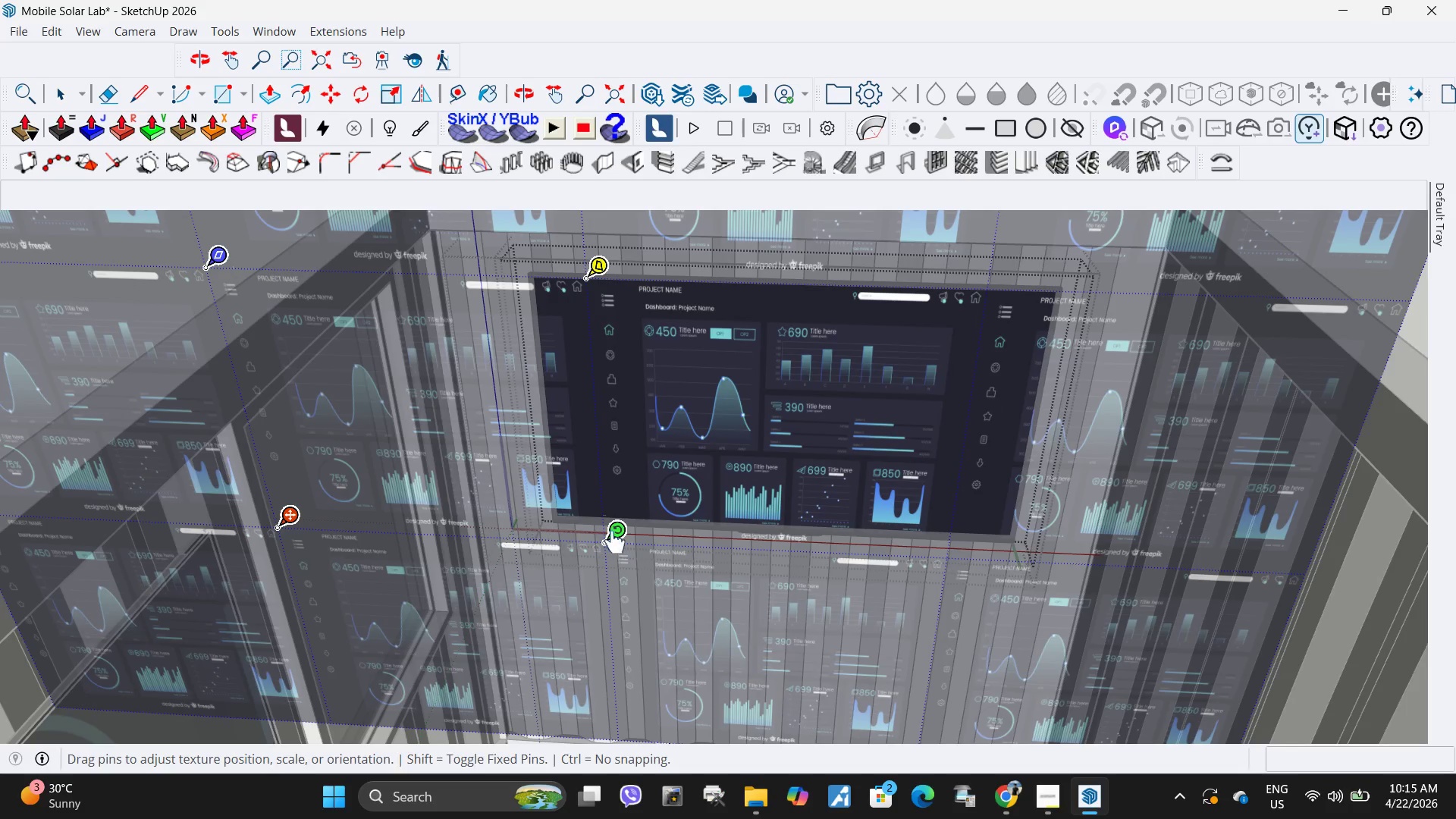 
left_click_drag(start_coordinate=[619, 541], to_coordinate=[677, 549])
 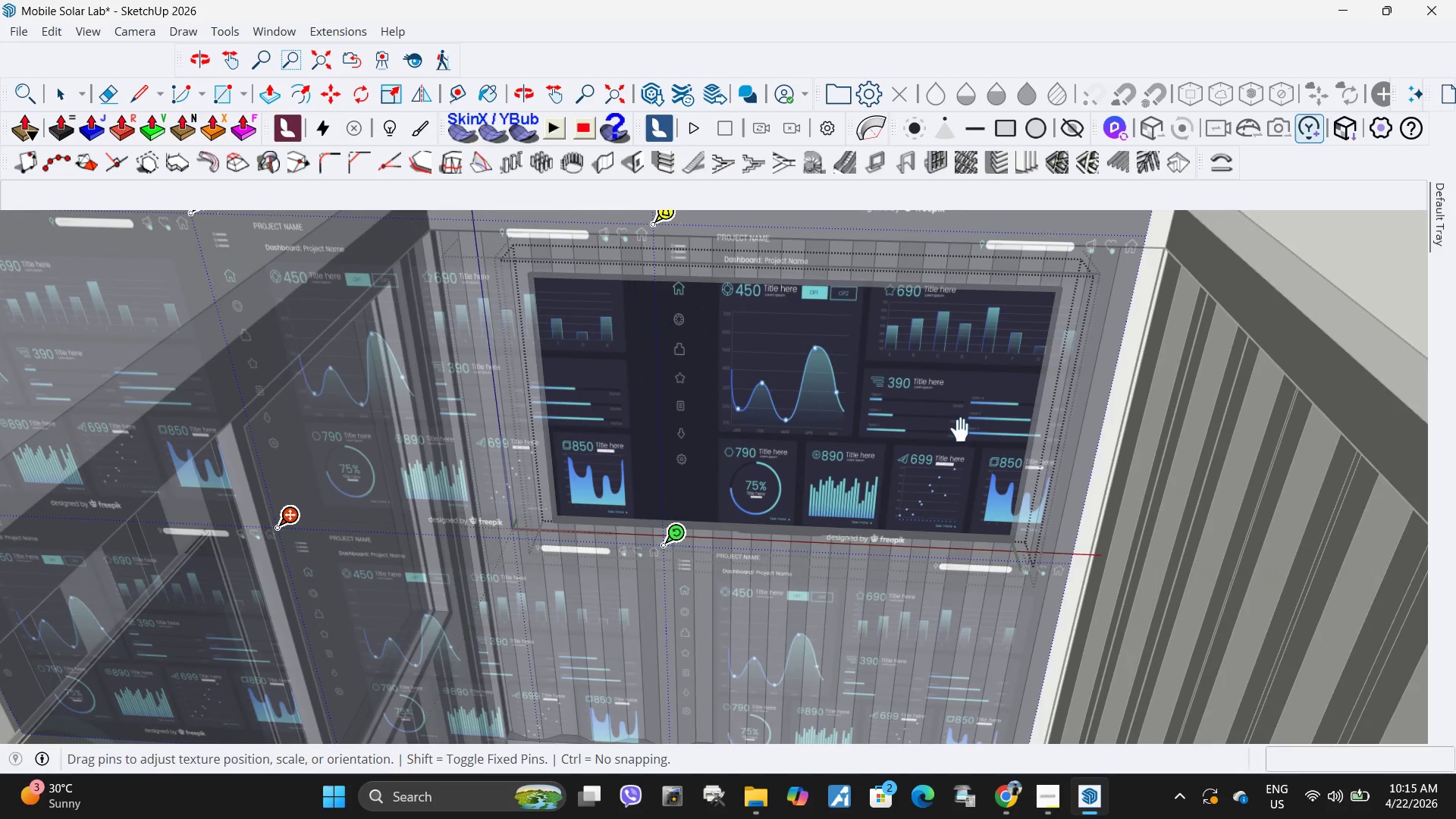 
left_click_drag(start_coordinate=[968, 424], to_coordinate=[919, 436])
 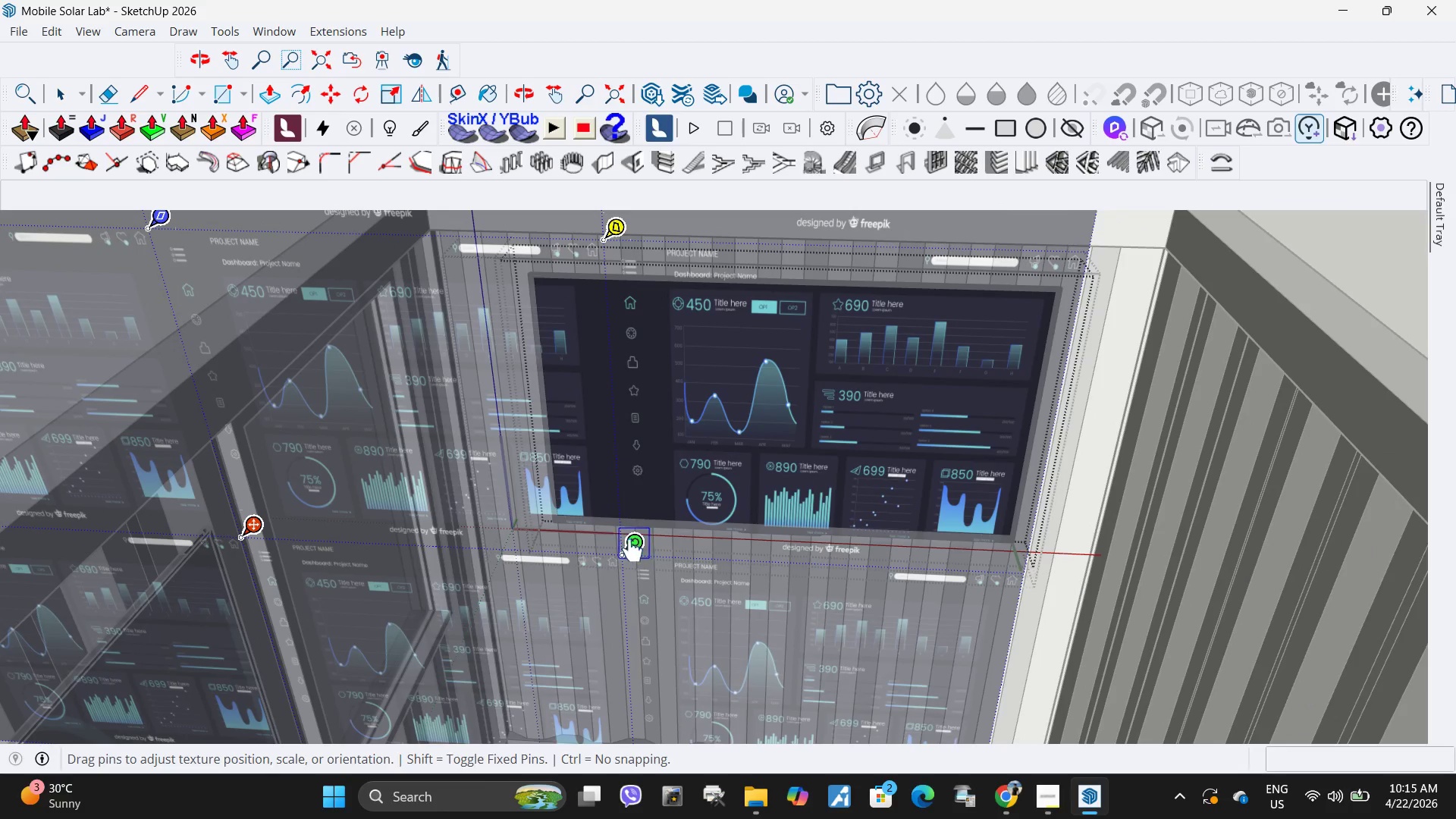 
left_click_drag(start_coordinate=[634, 552], to_coordinate=[723, 551])
 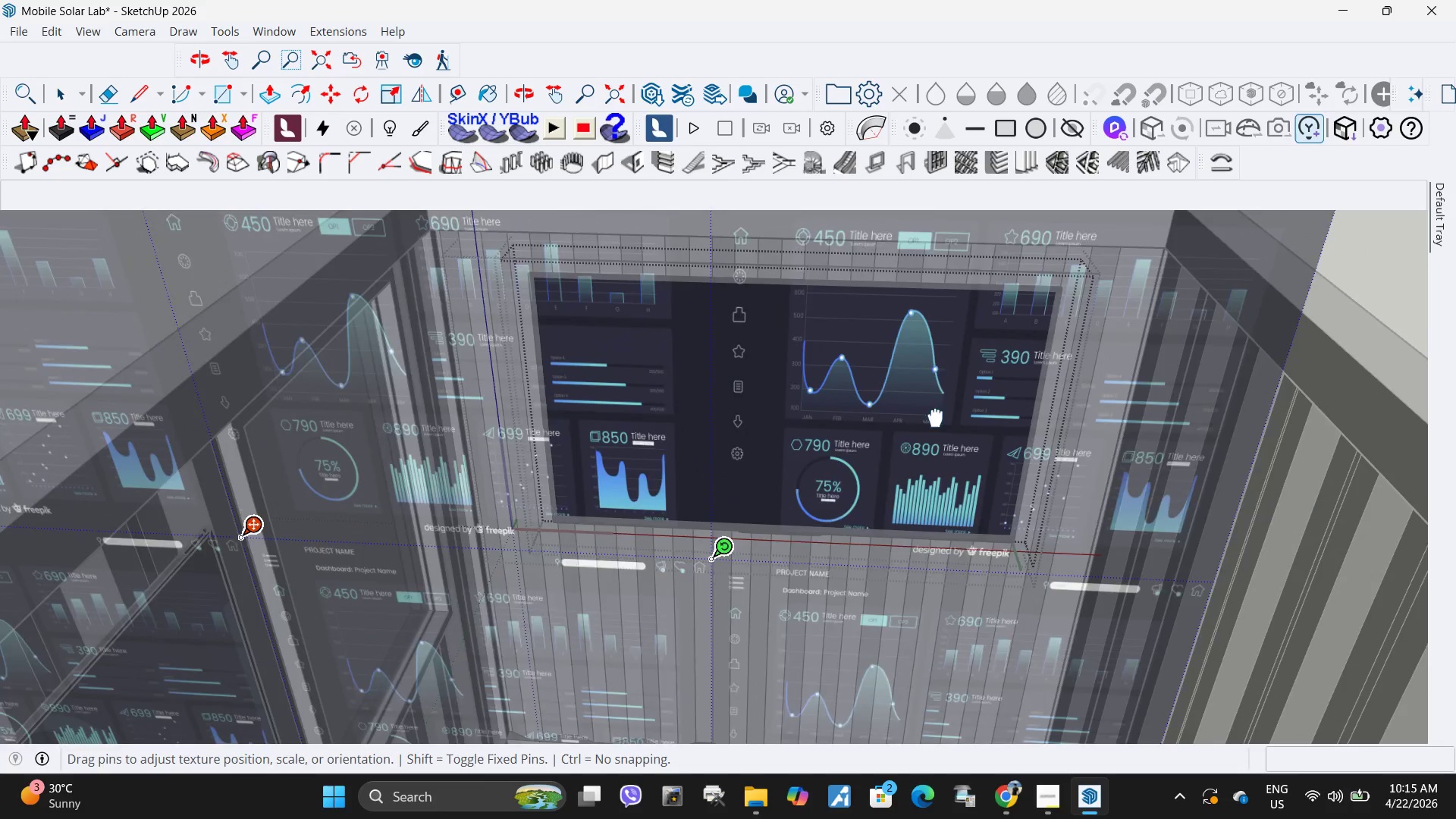 
left_click_drag(start_coordinate=[937, 419], to_coordinate=[710, 509])
 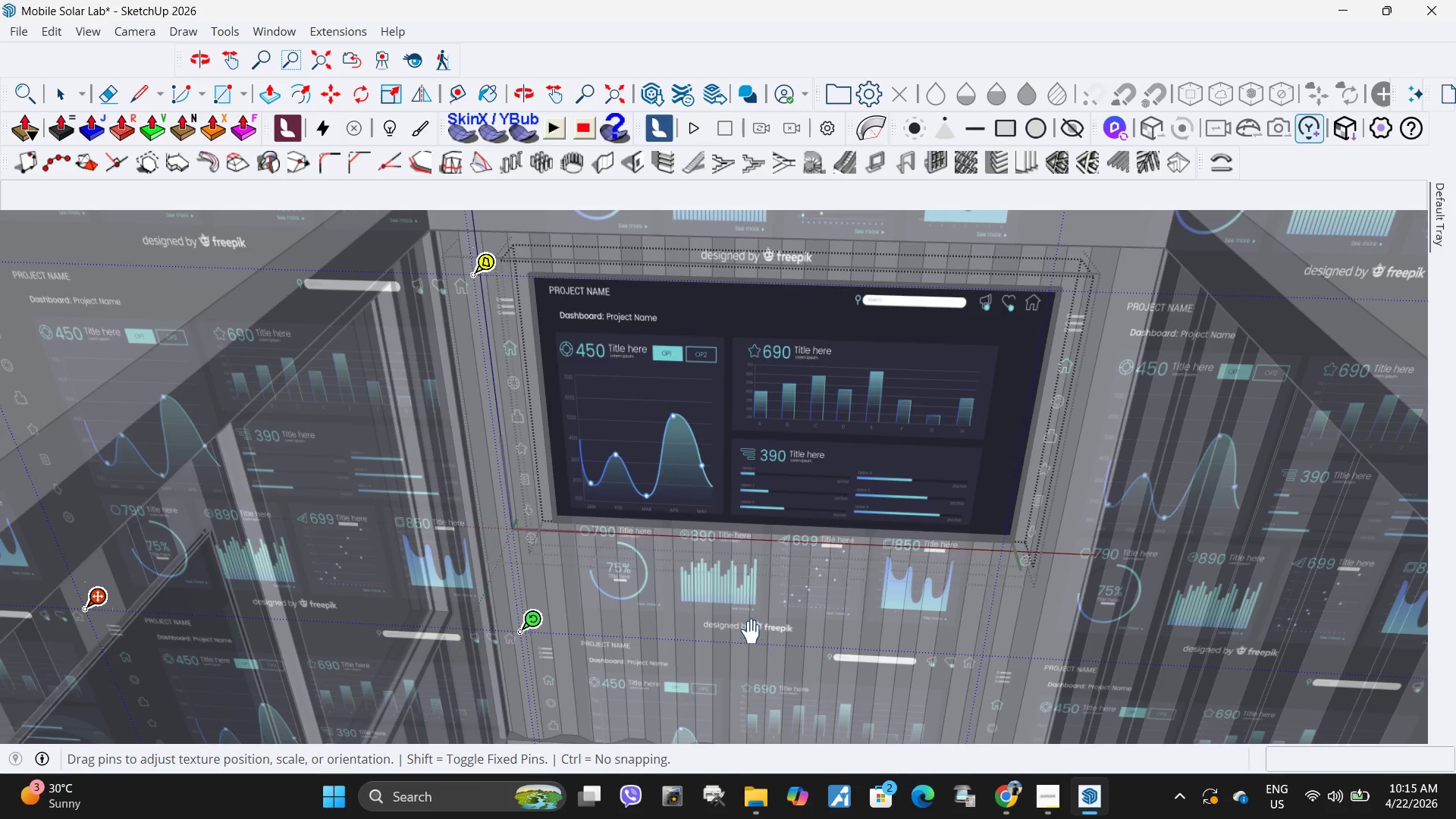 
key(Space)
 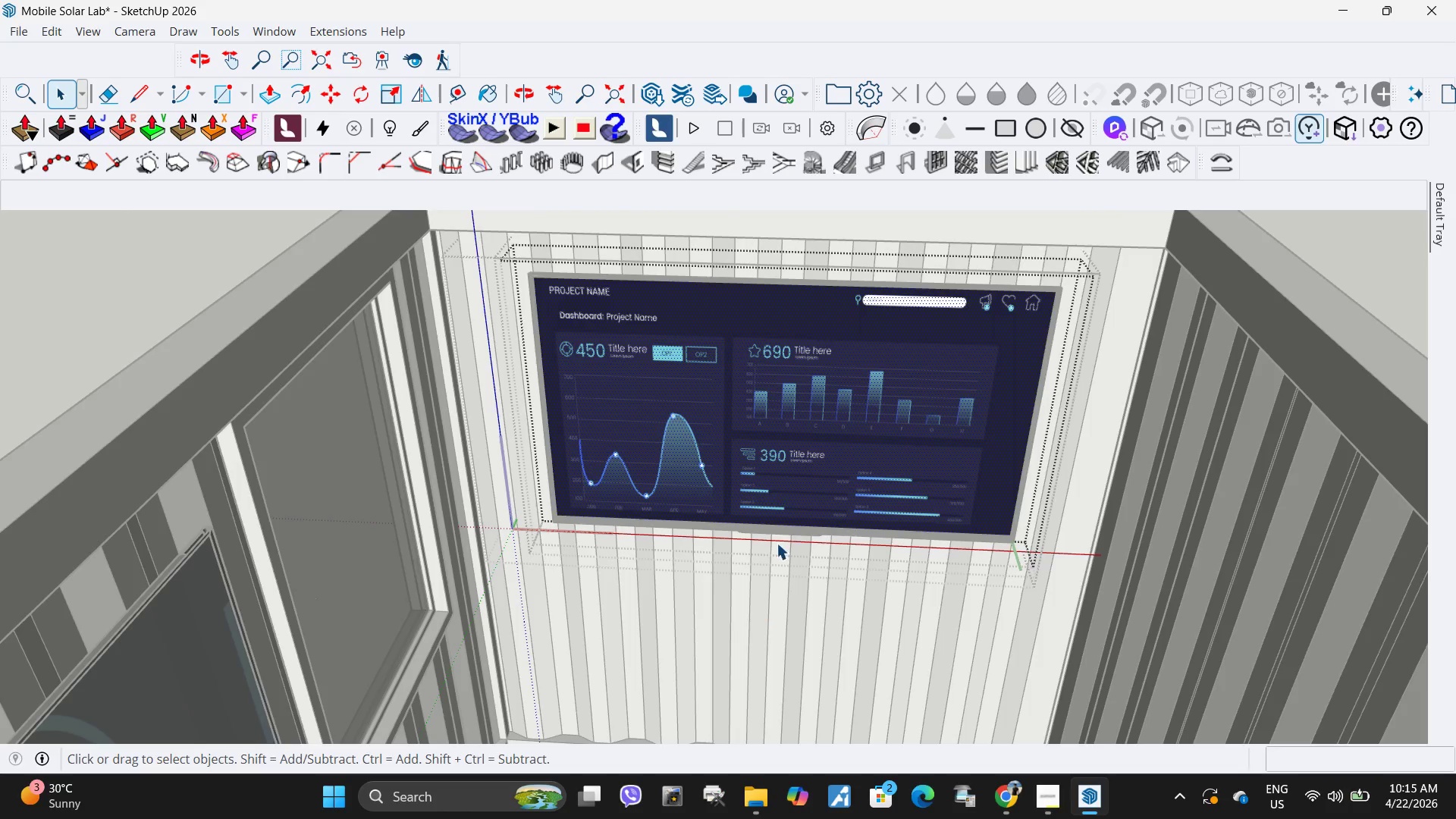 
key(Escape)
 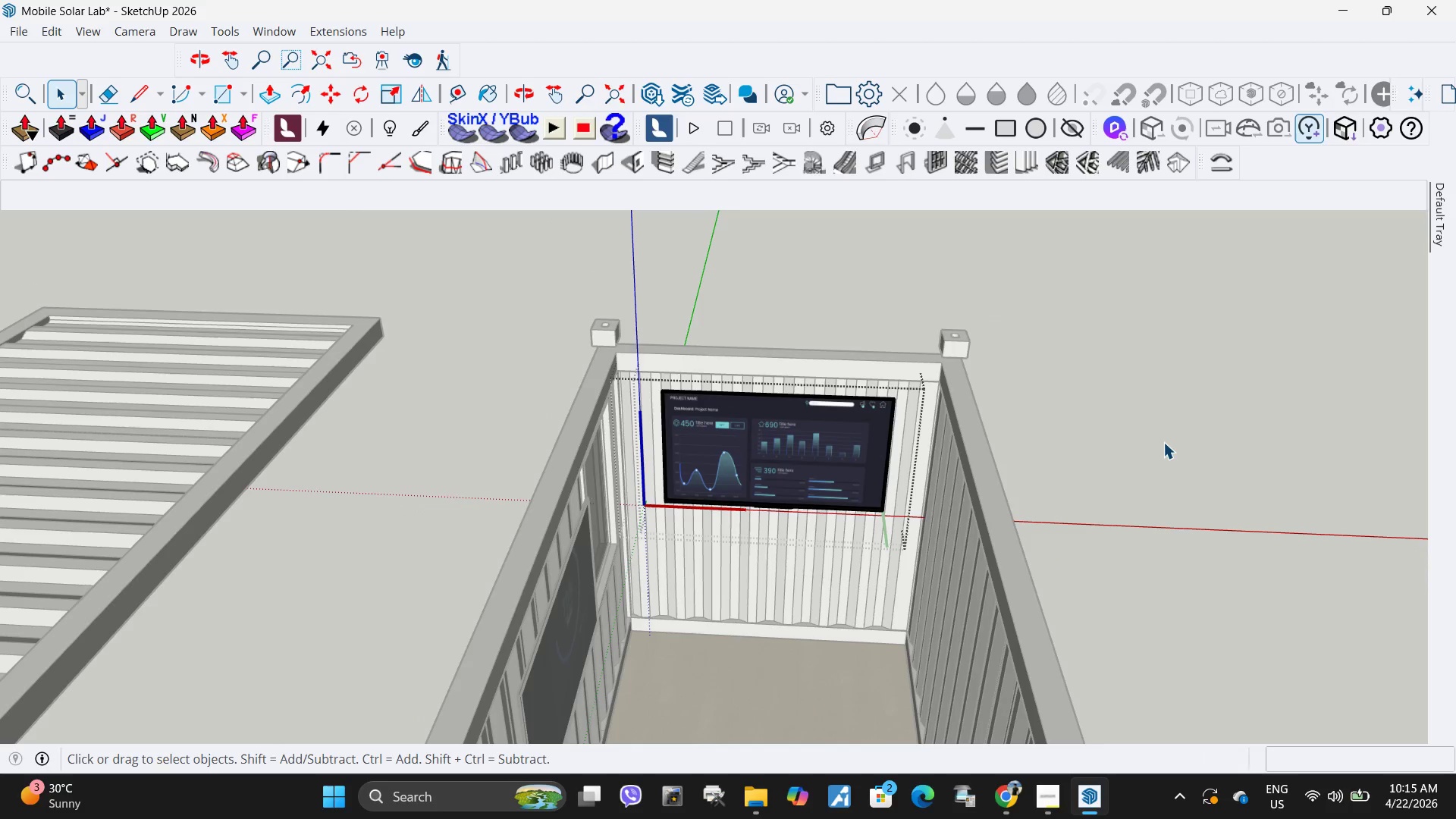 
left_click([1164, 442])
 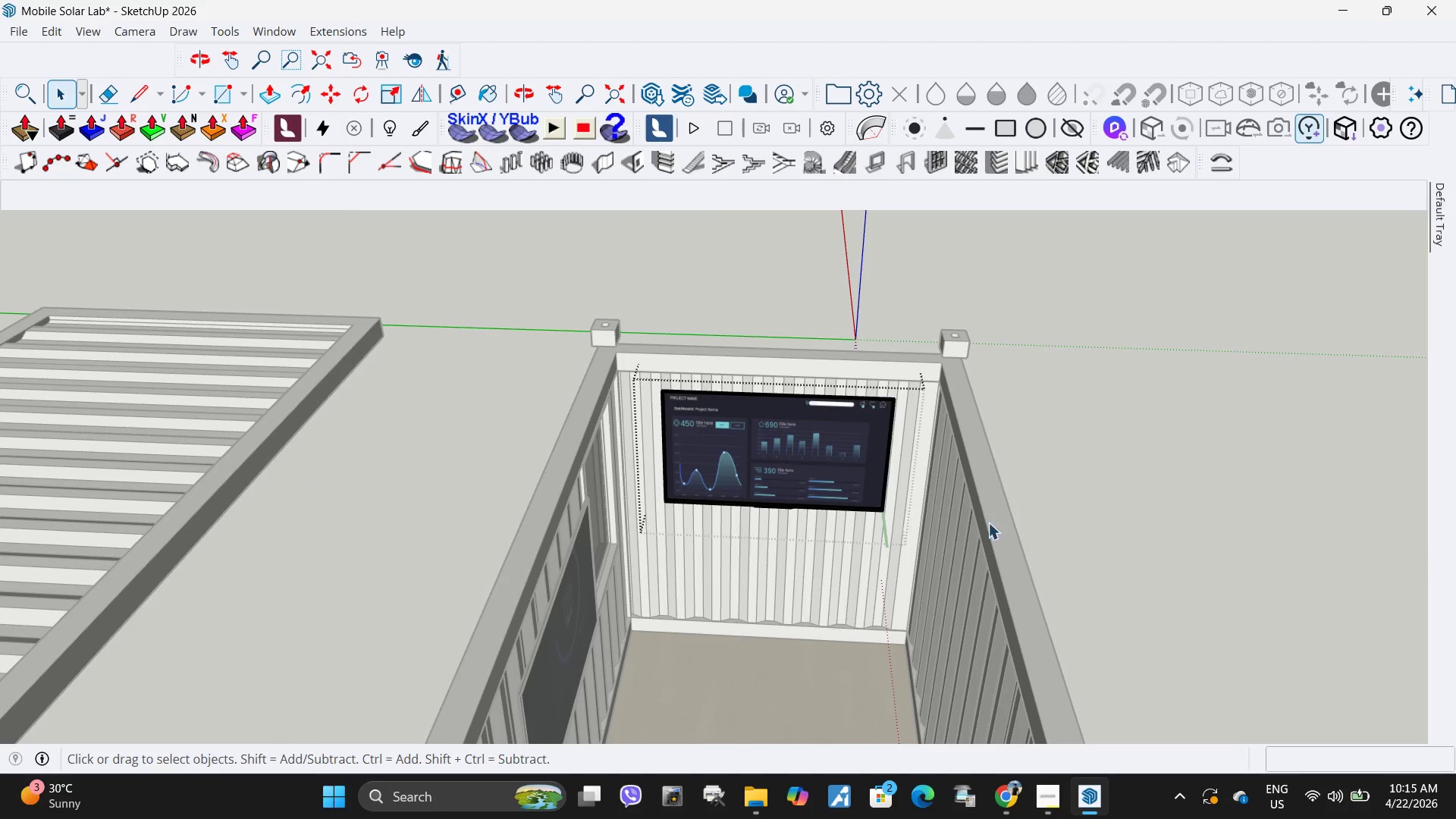 
scroll: coordinate [764, 463], scroll_direction: down, amount: 8.0
 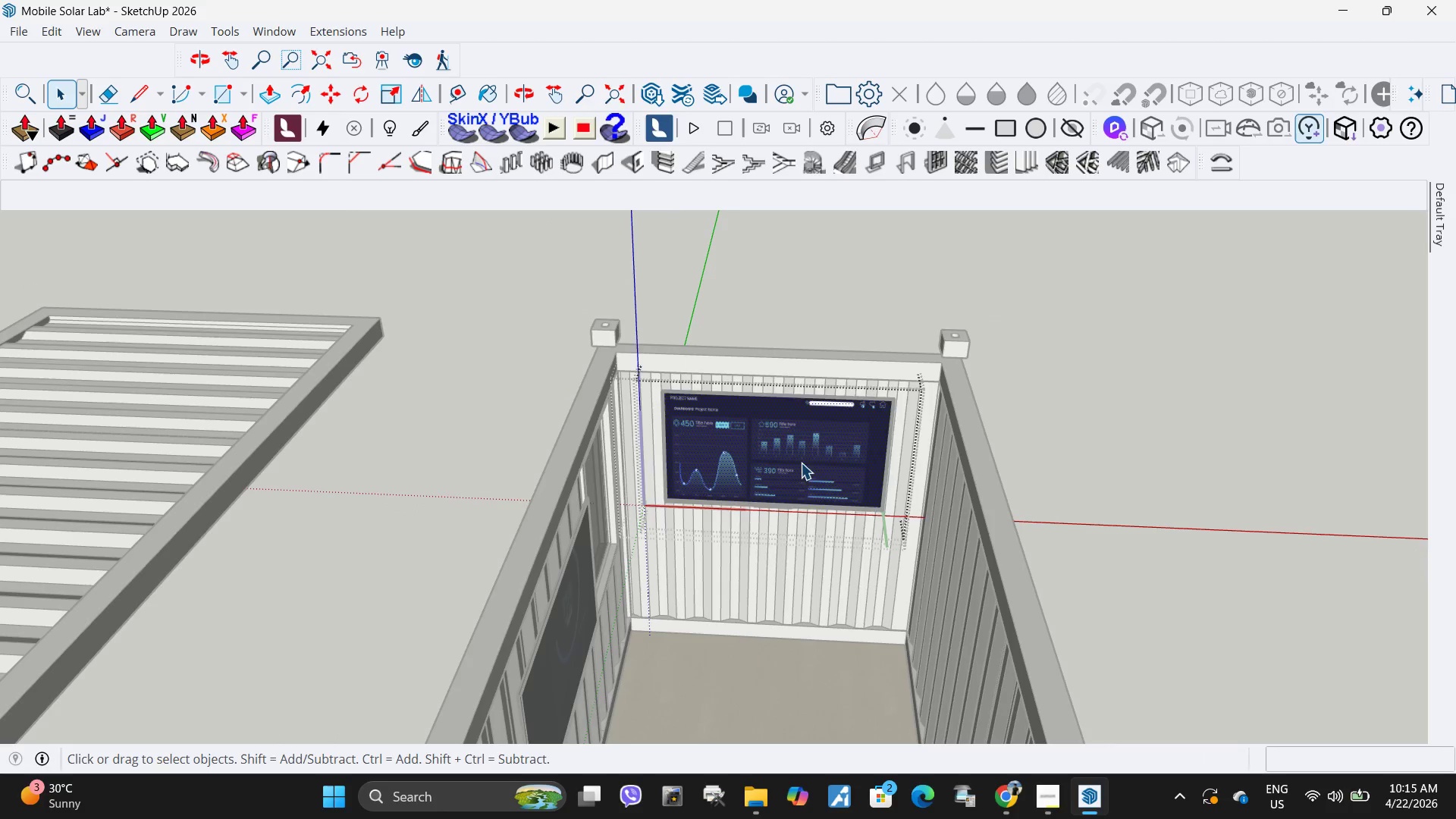 
scroll: coordinate [860, 457], scroll_direction: up, amount: 9.0
 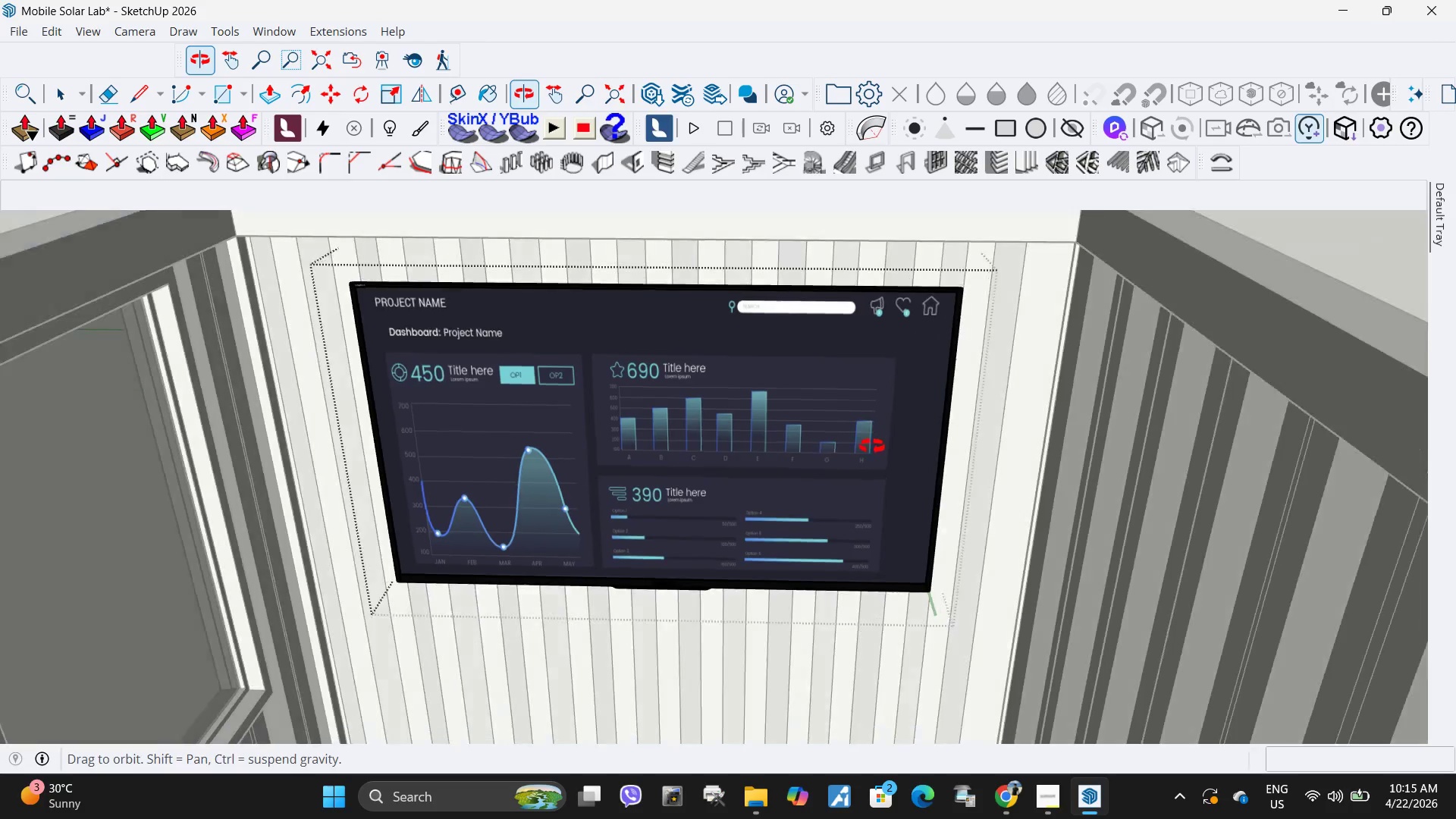 
scroll: coordinate [877, 447], scroll_direction: down, amount: 6.0
 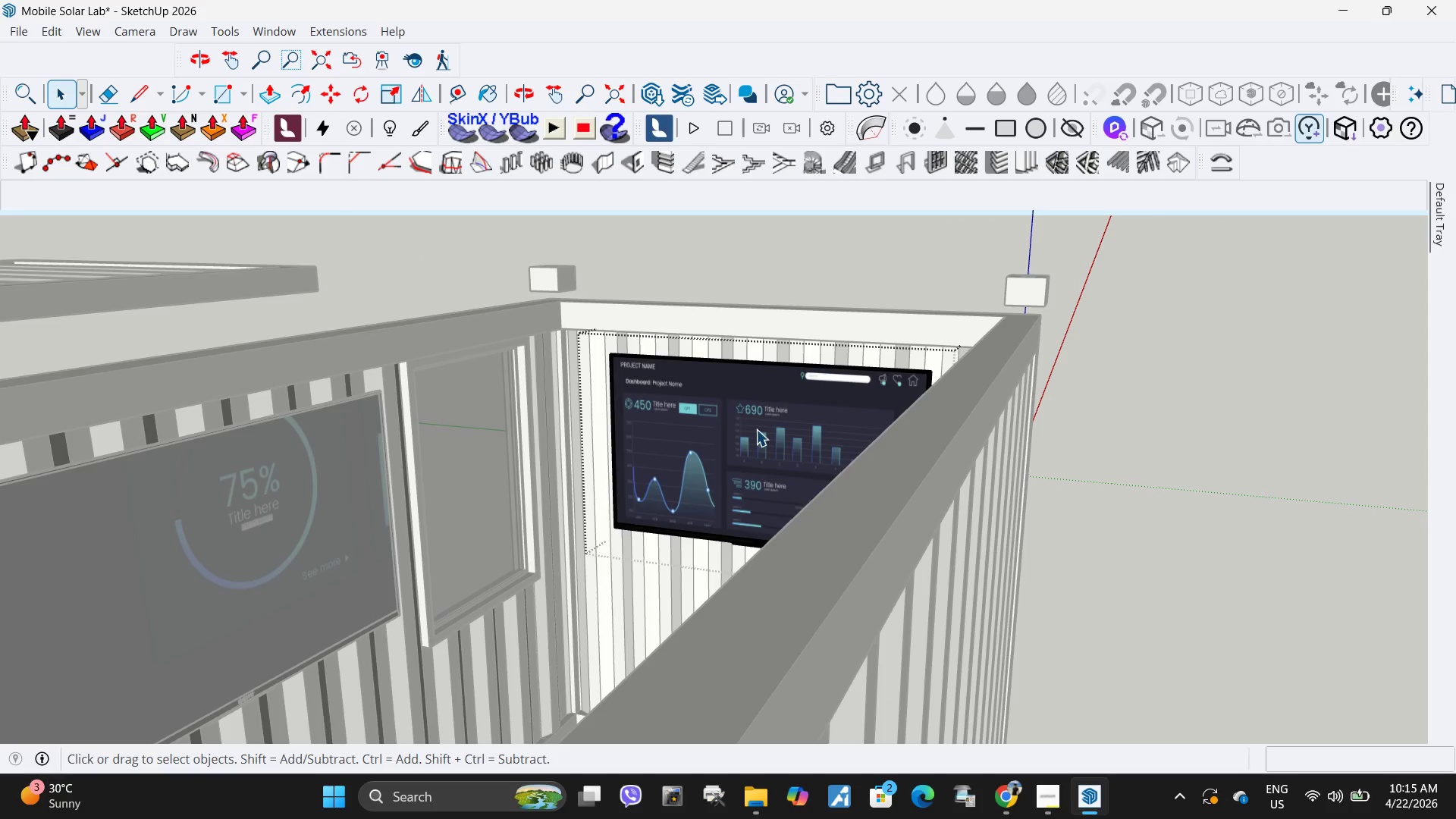 
wait(7.13)
 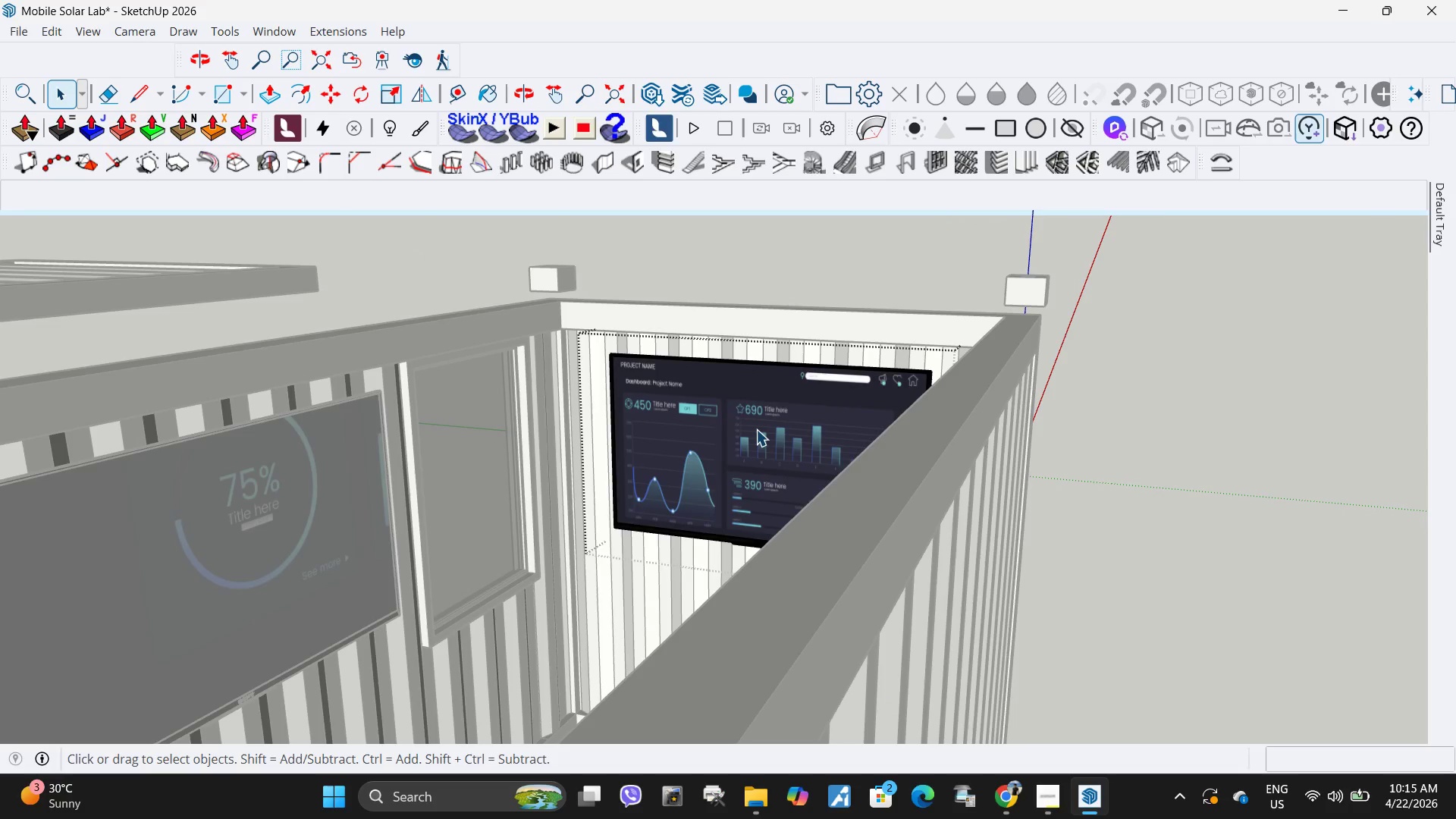 
scroll: coordinate [804, 441], scroll_direction: down, amount: 5.0
 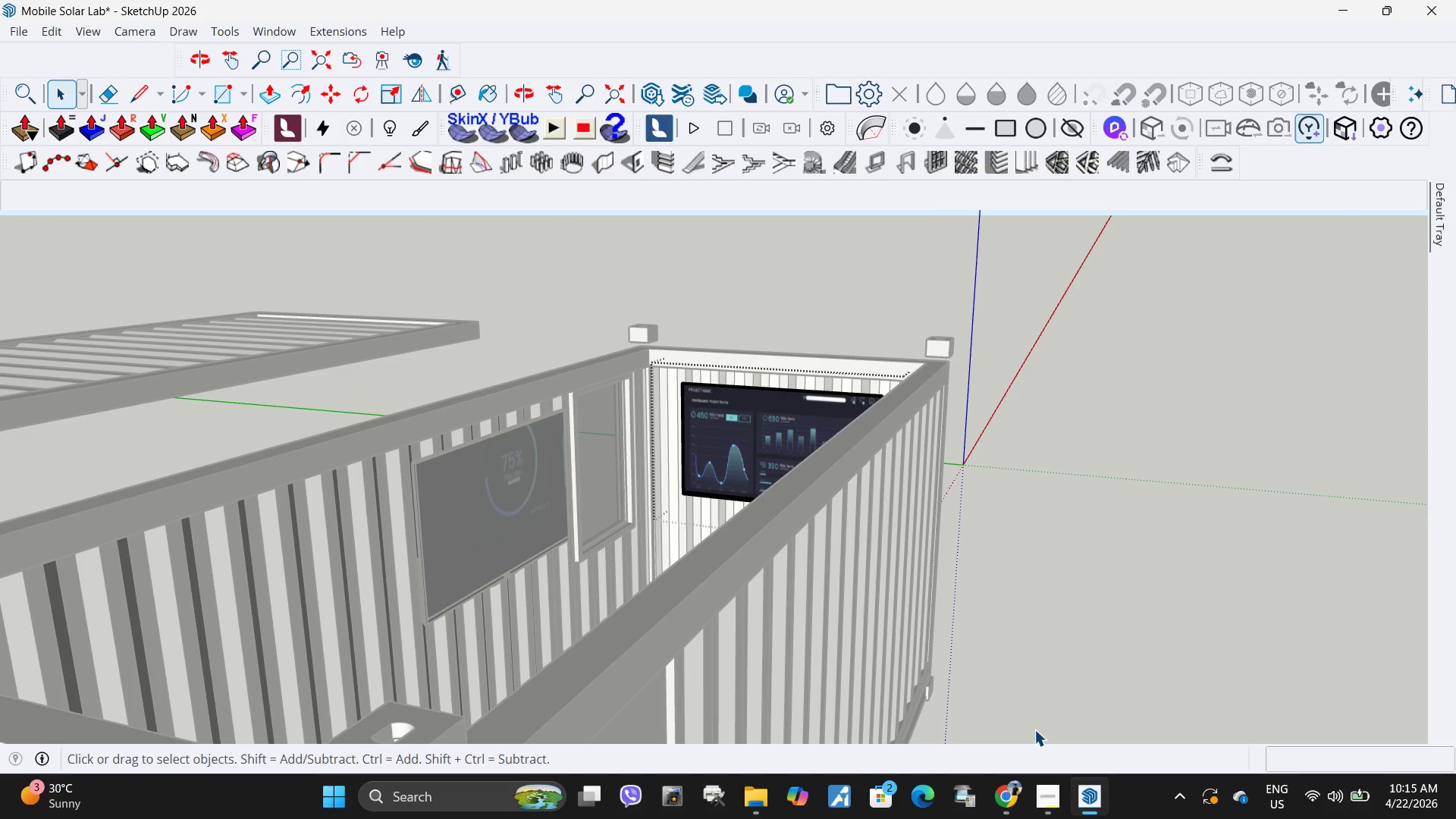 
key(Escape)
 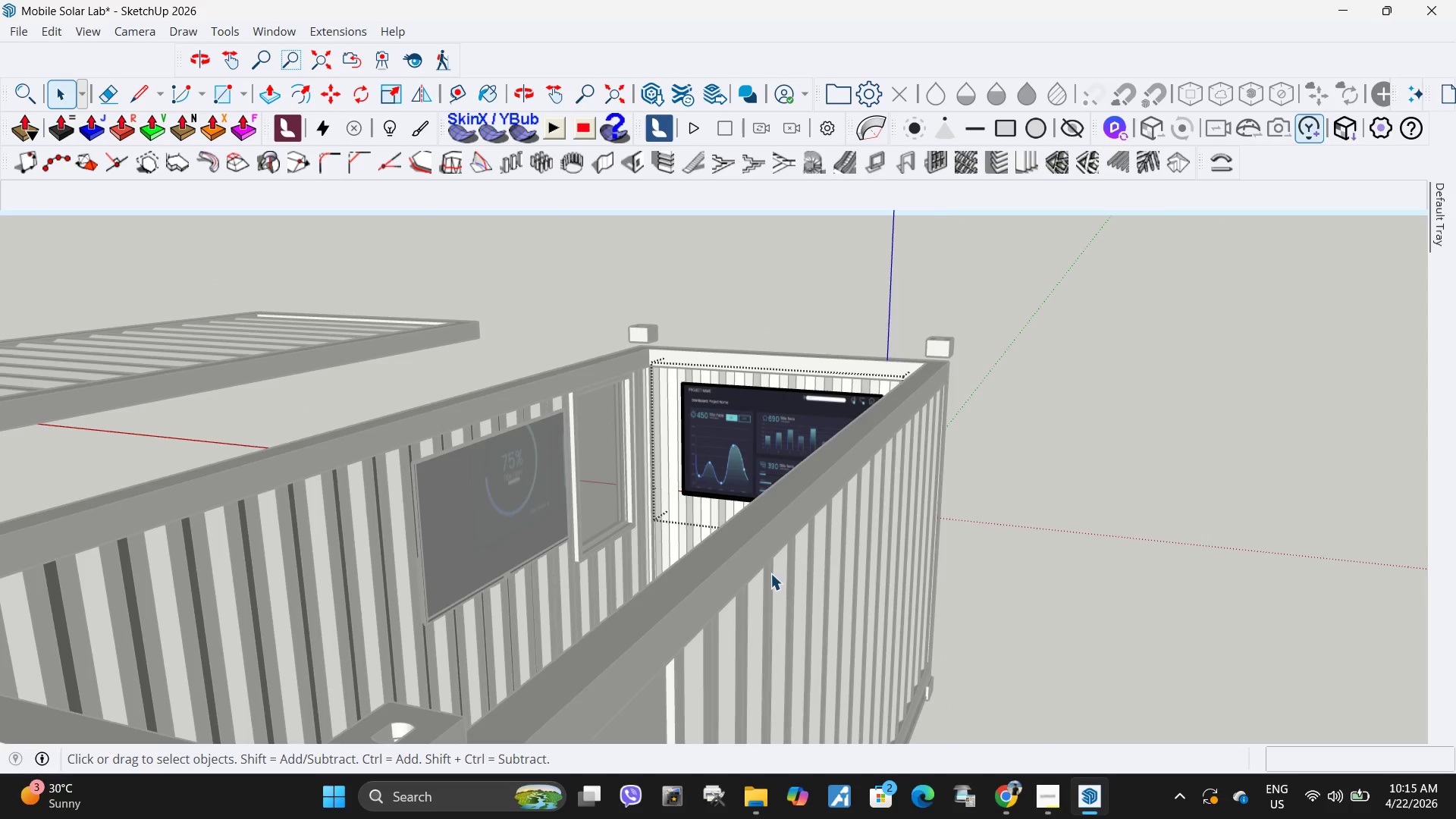 
key(Escape)
 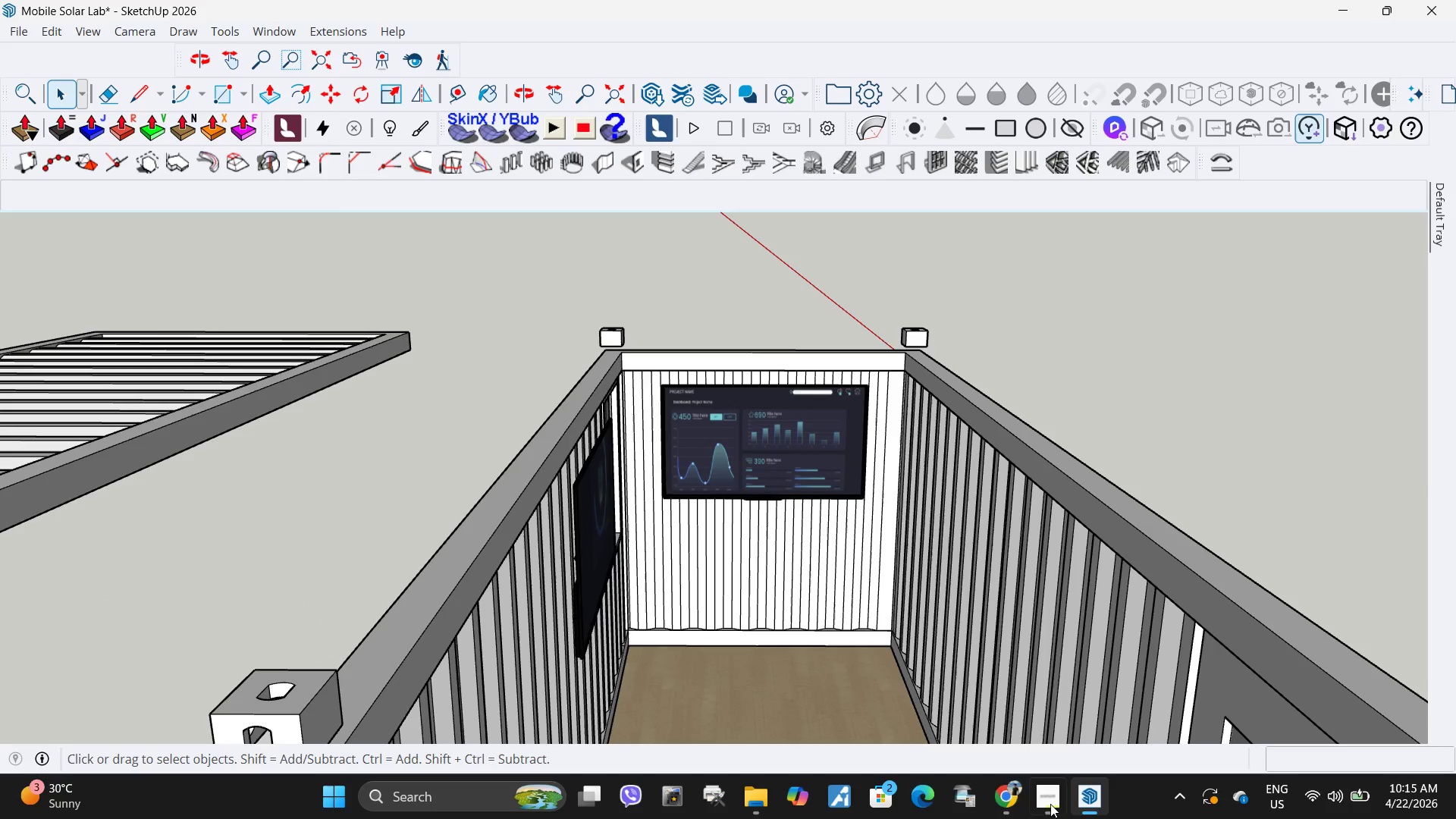 
left_click([1003, 800])
 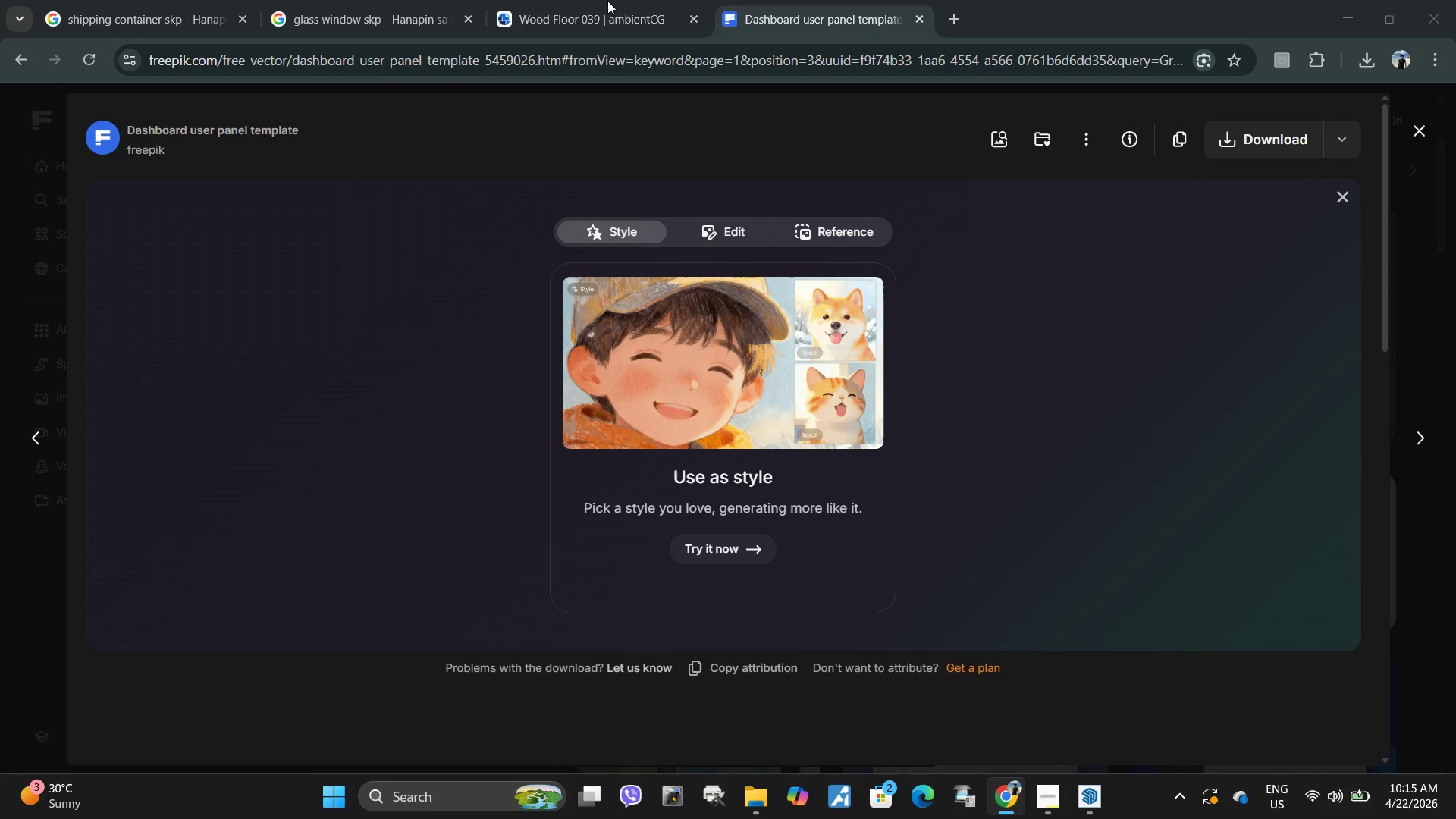 
left_click([607, 1])
 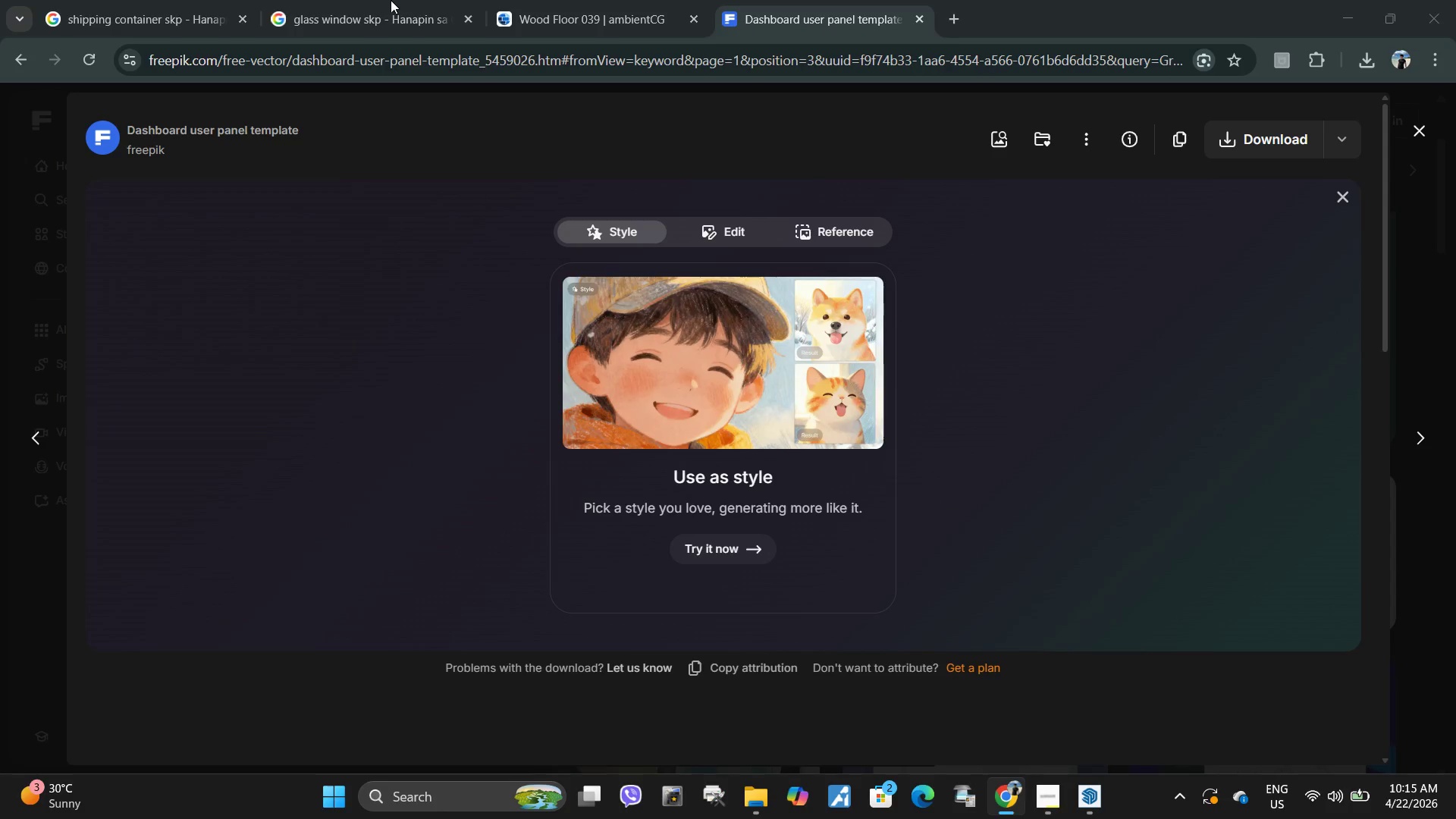 
left_click([390, 0])
 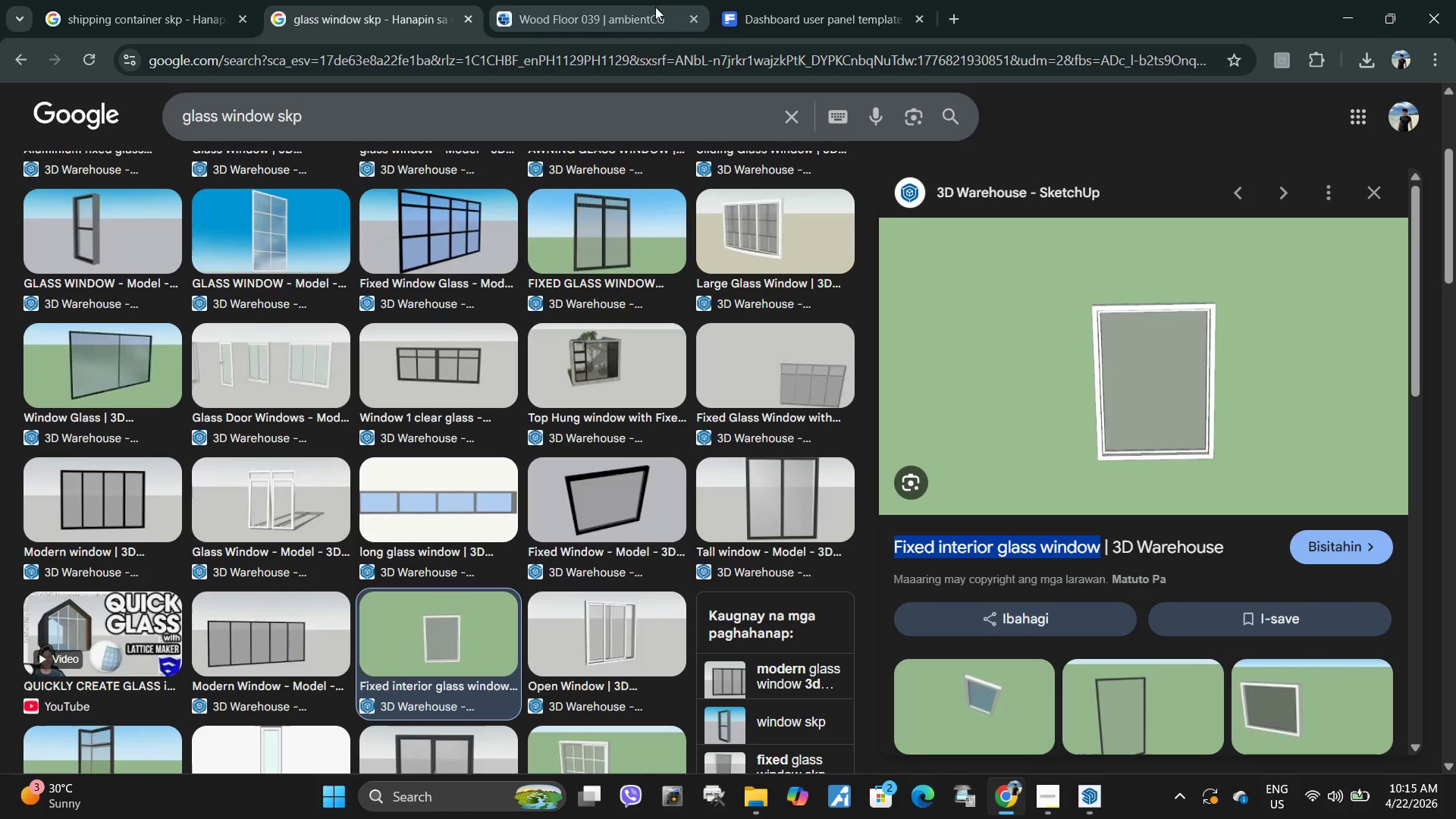 
left_click_drag(start_coordinate=[669, 1], to_coordinate=[673, 1])
 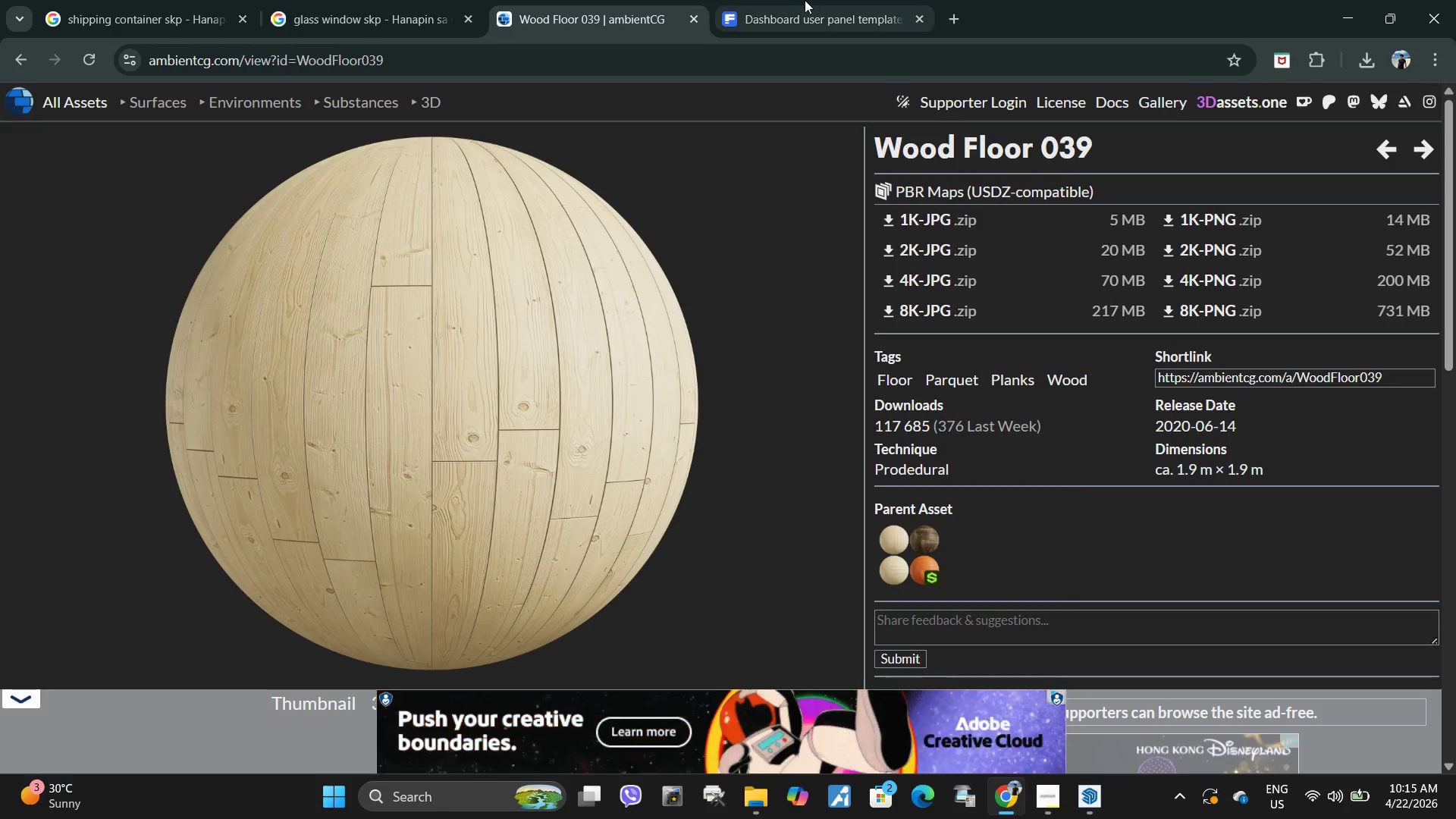 
double_click([805, 0])
 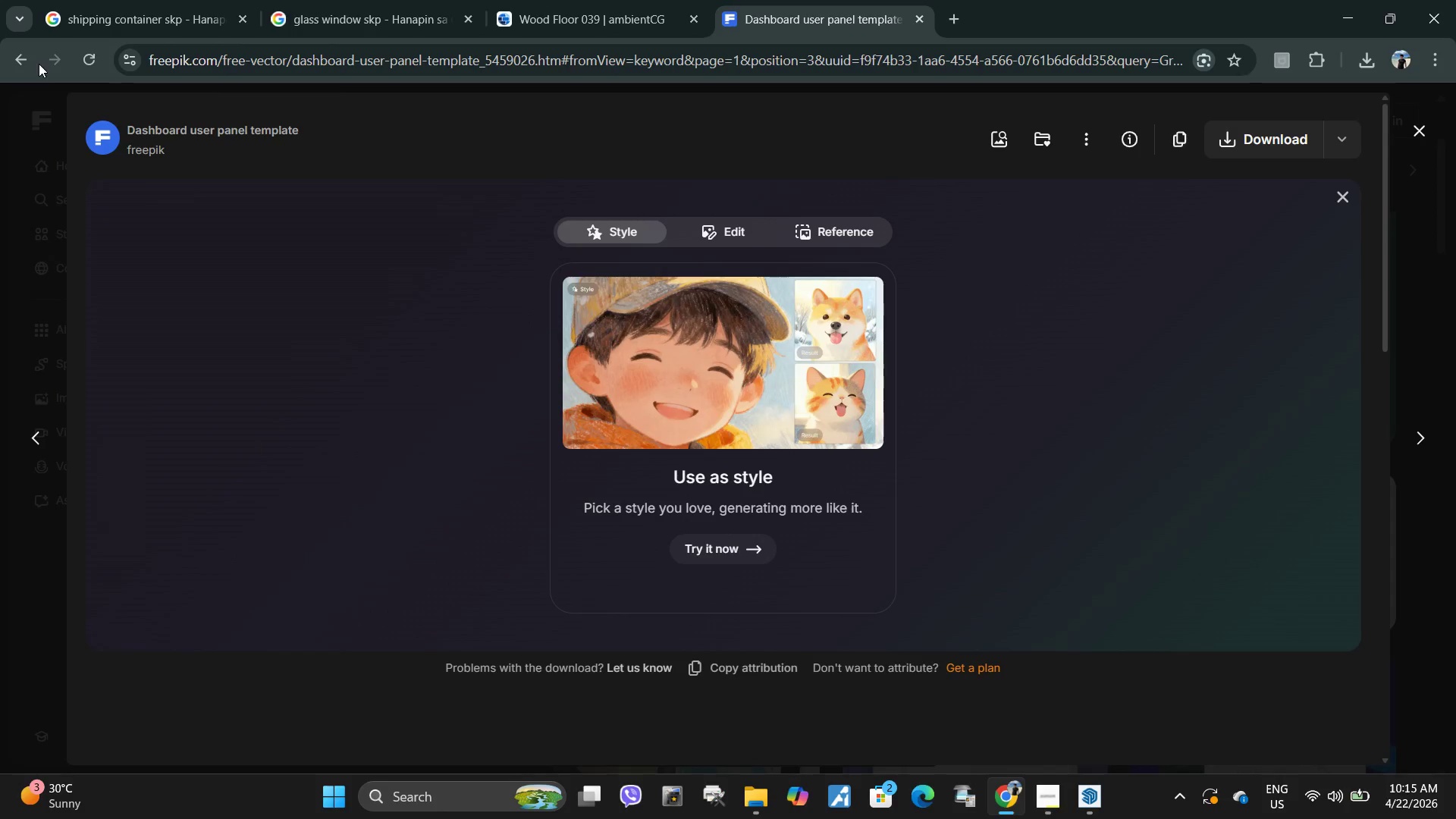 
left_click([23, 58])
 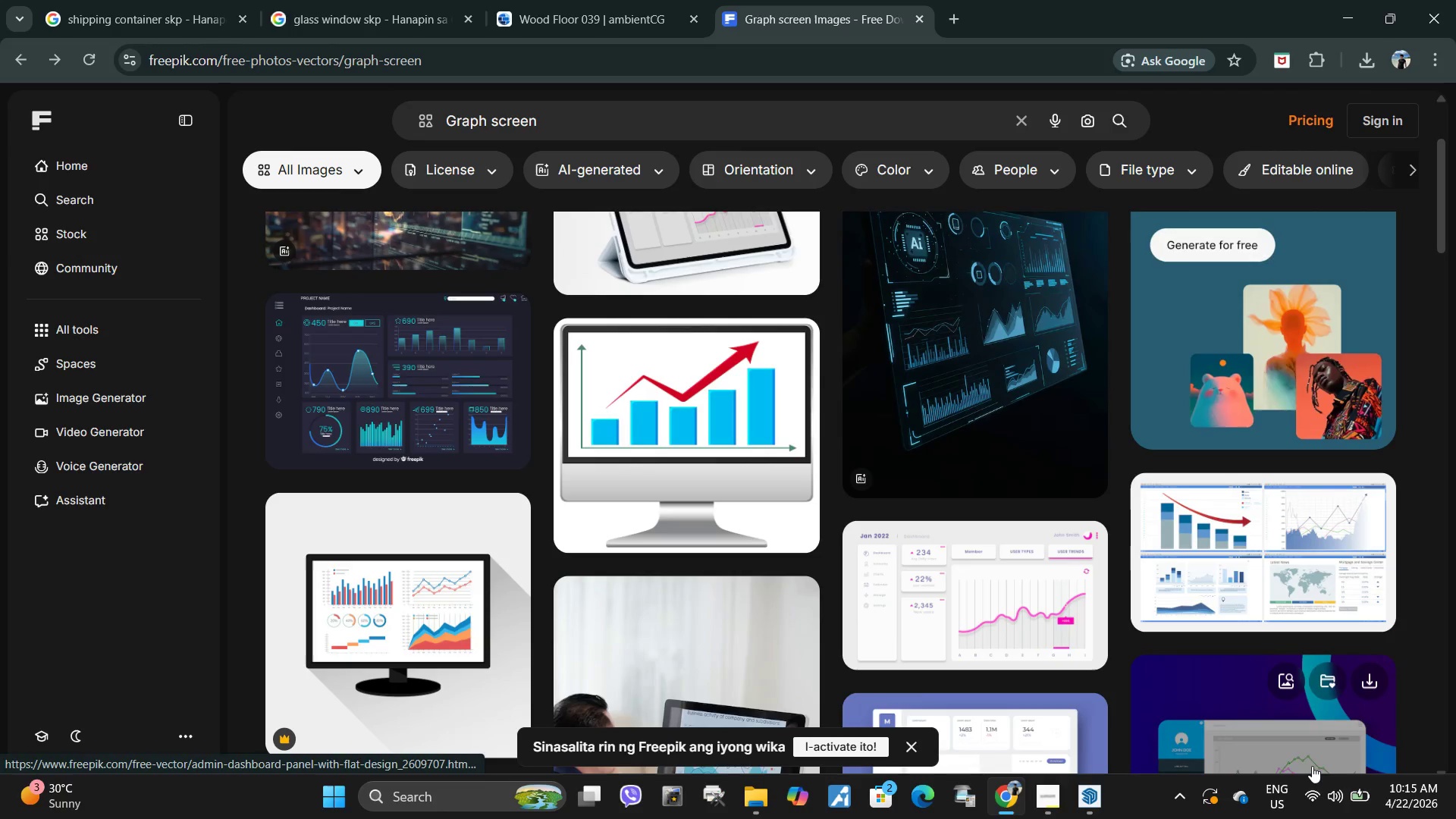 
left_click([1235, 545])
 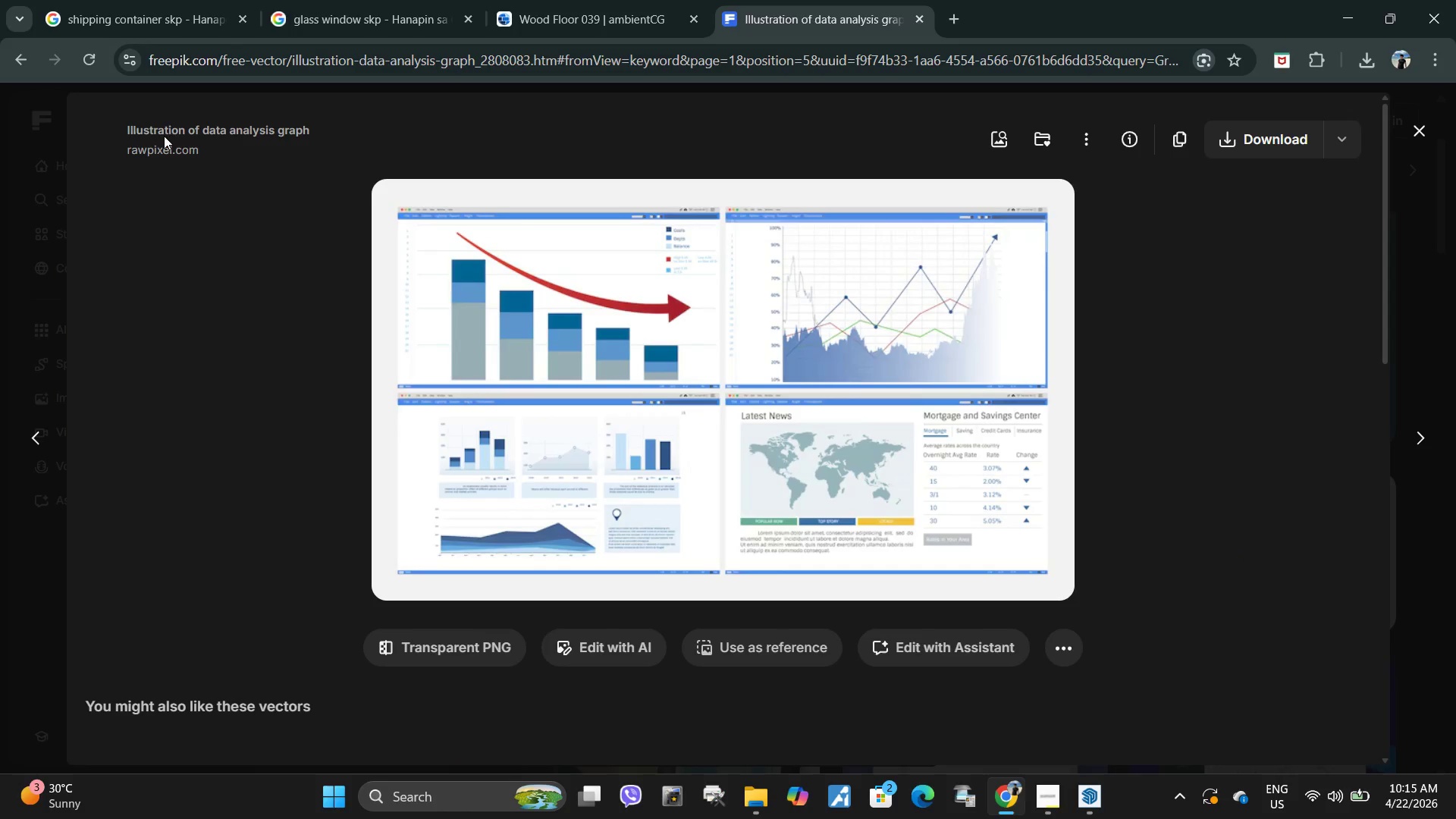 
left_click([13, 59])
 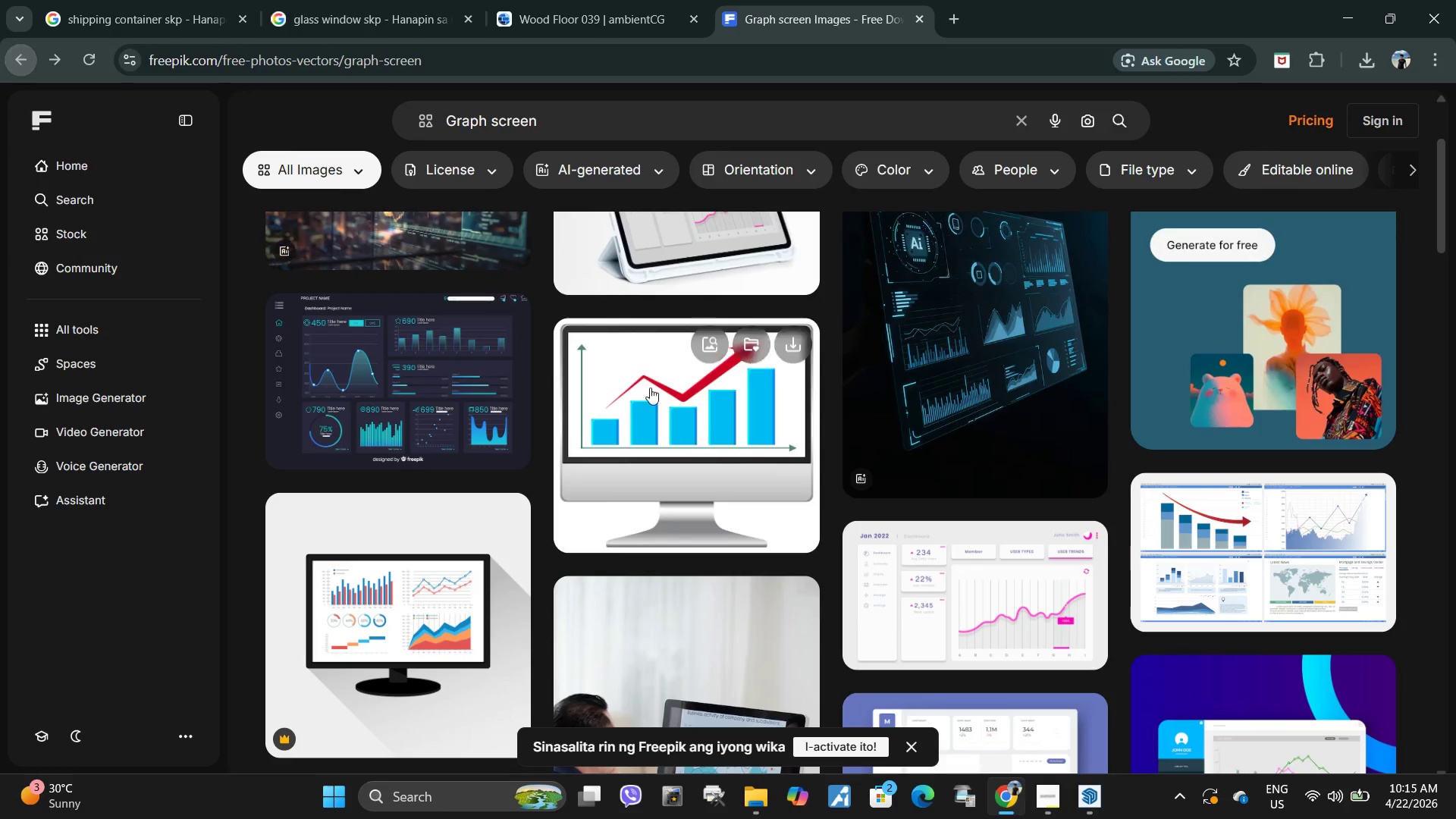 
scroll: coordinate [661, 394], scroll_direction: down, amount: 3.0
 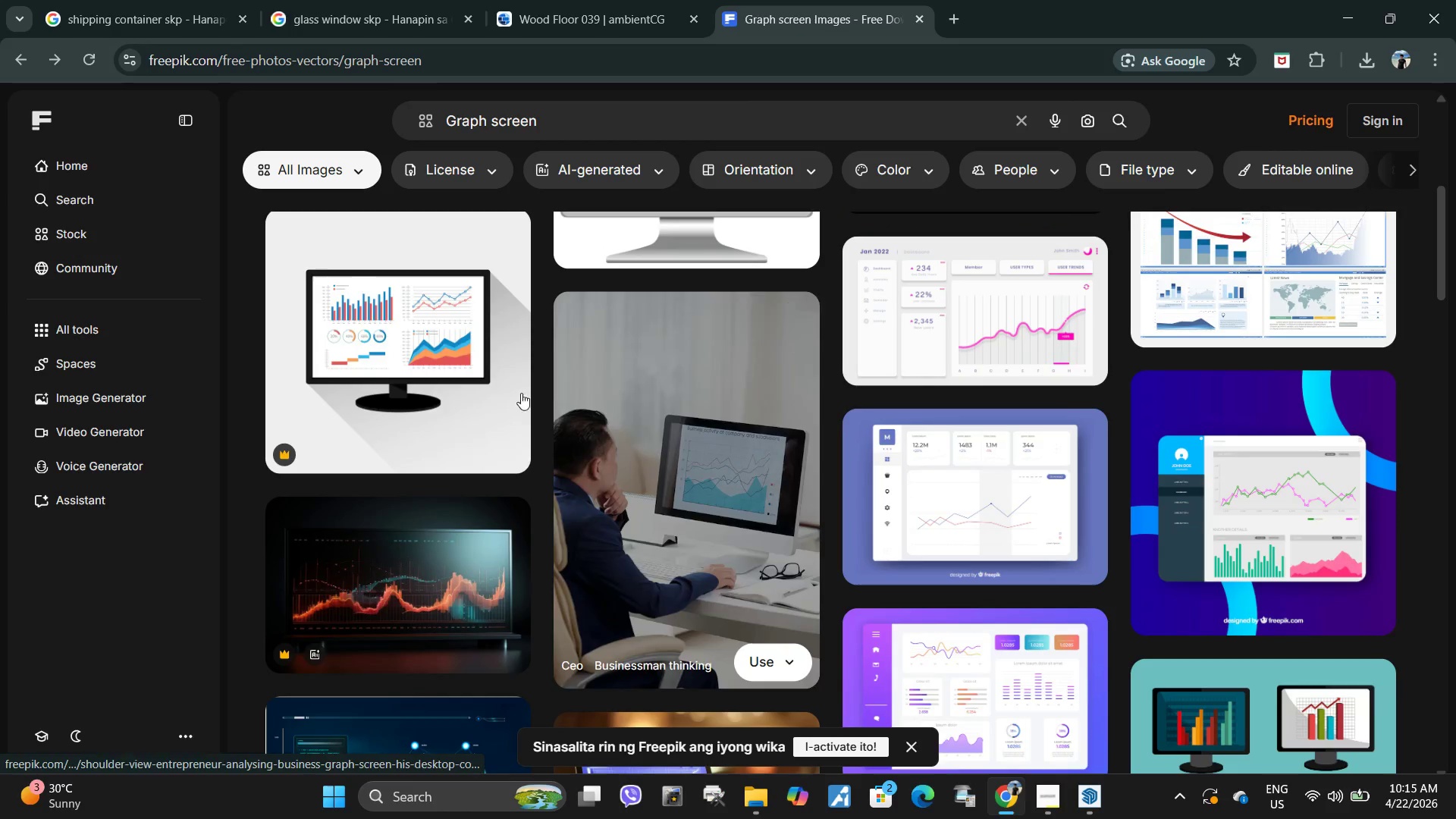 
left_click([471, 338])
 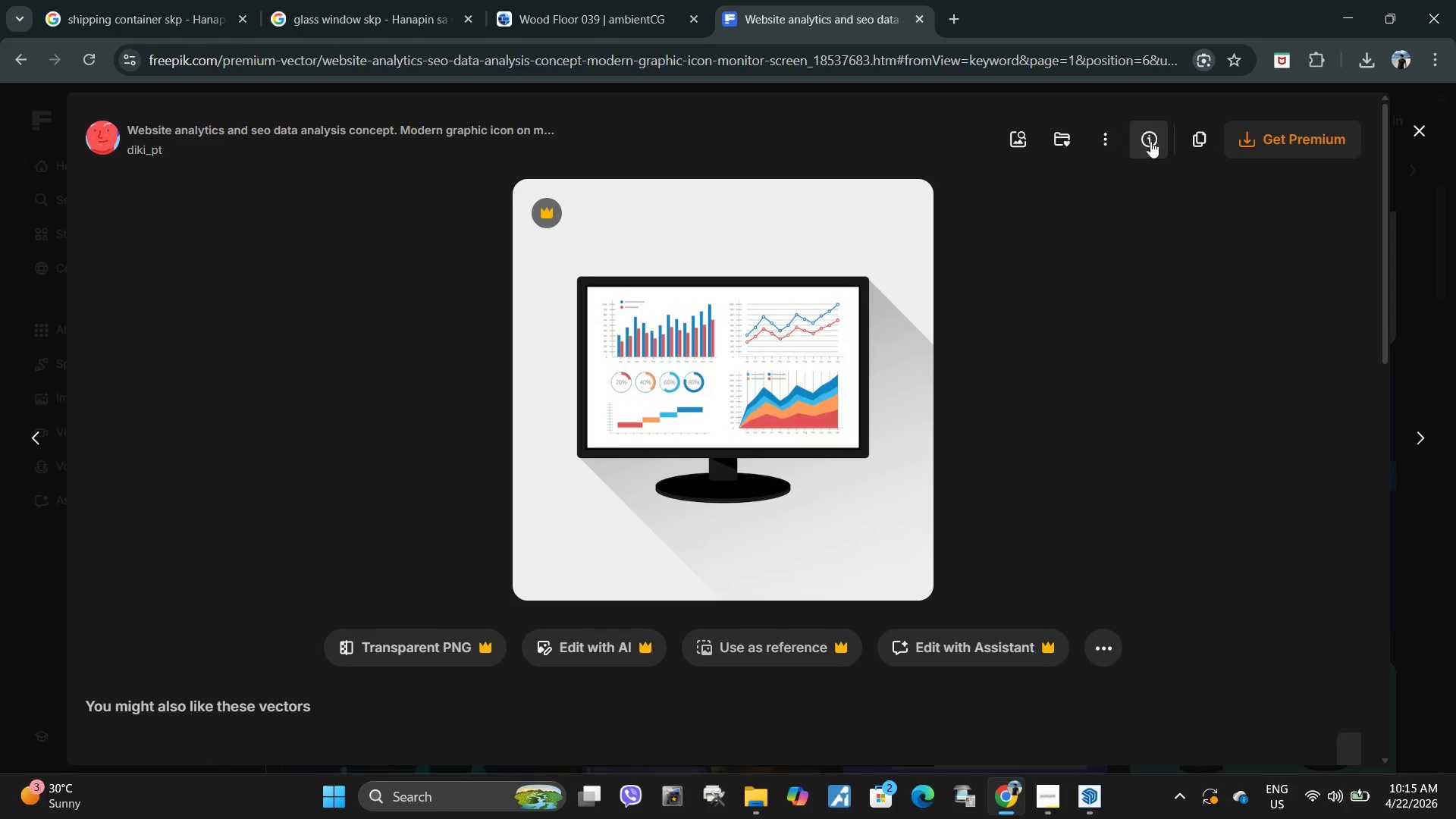 
left_click([8, 56])
 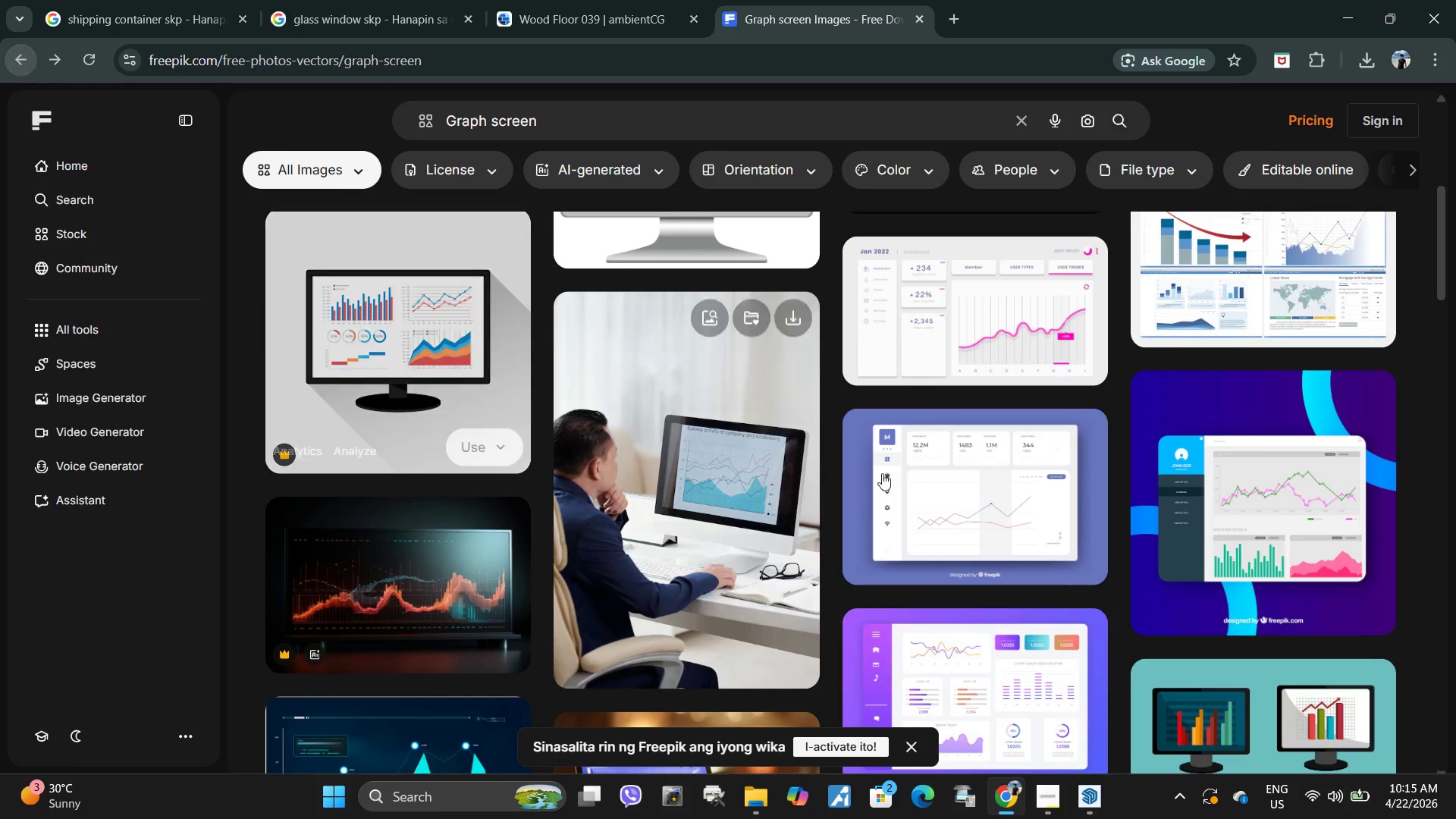 
scroll: coordinate [909, 485], scroll_direction: down, amount: 2.0
 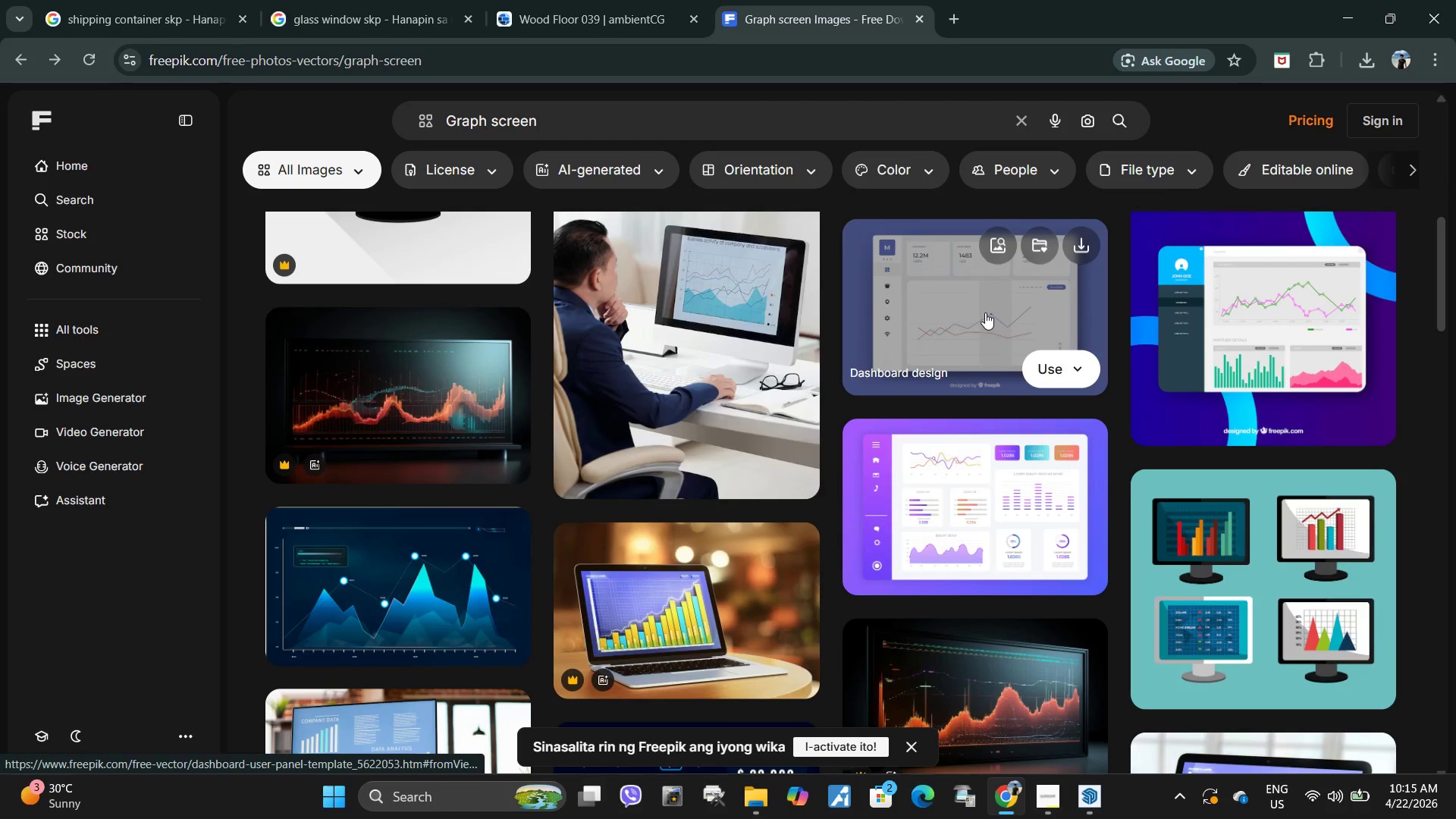 
left_click([1080, 245])
 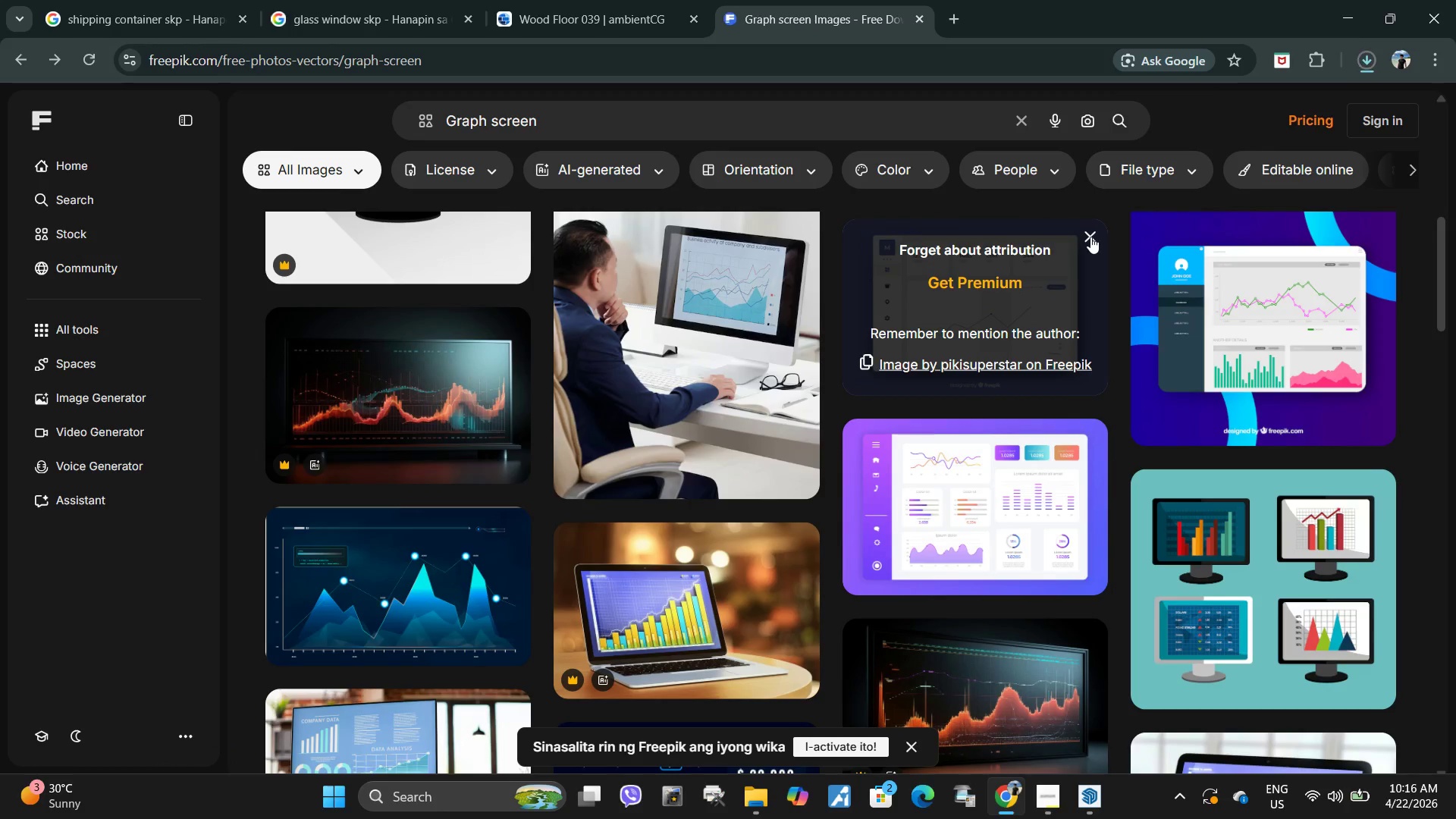 
left_click([1370, 62])
 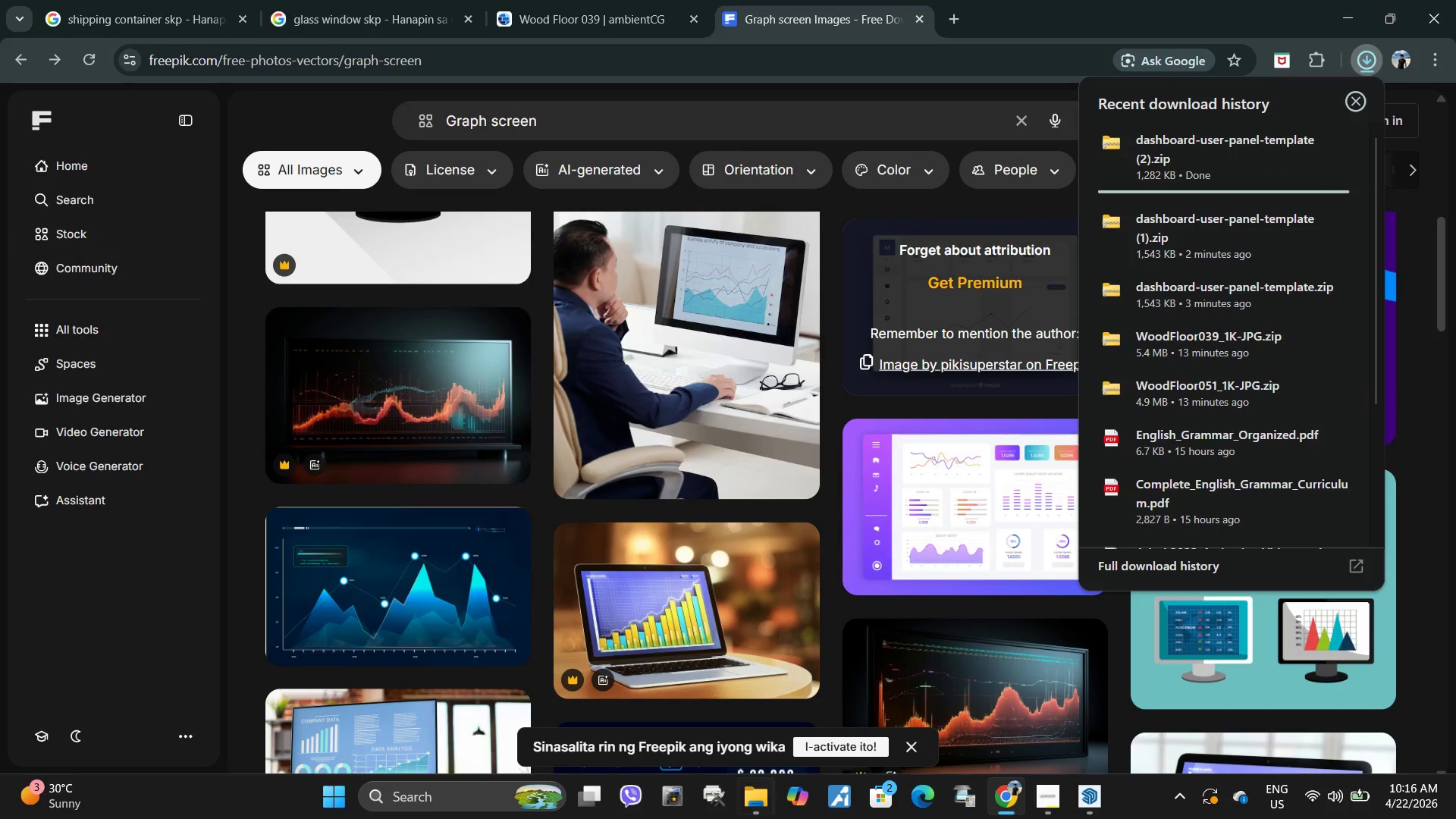 
left_click([747, 815])
 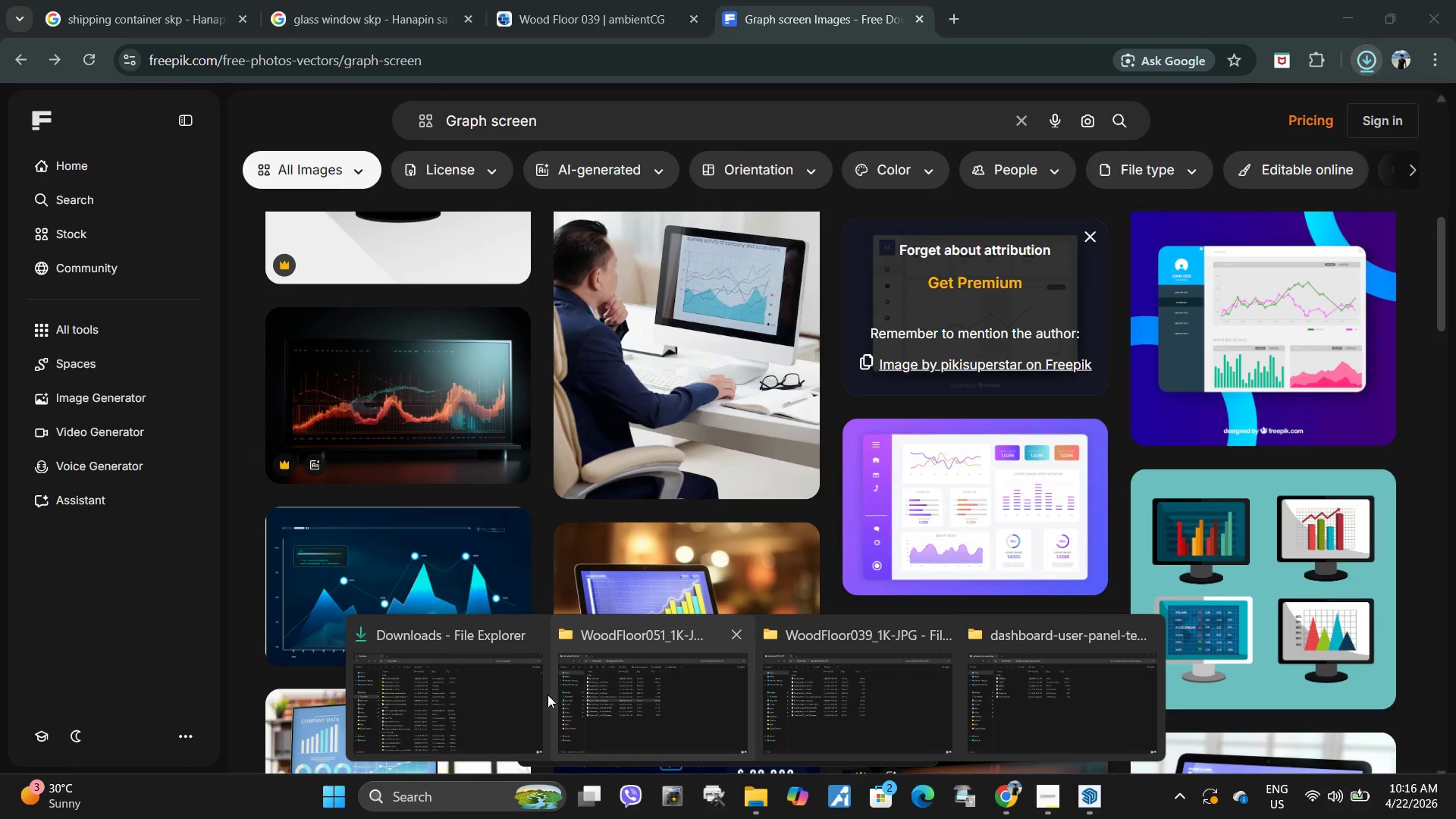 
left_click([484, 701])
 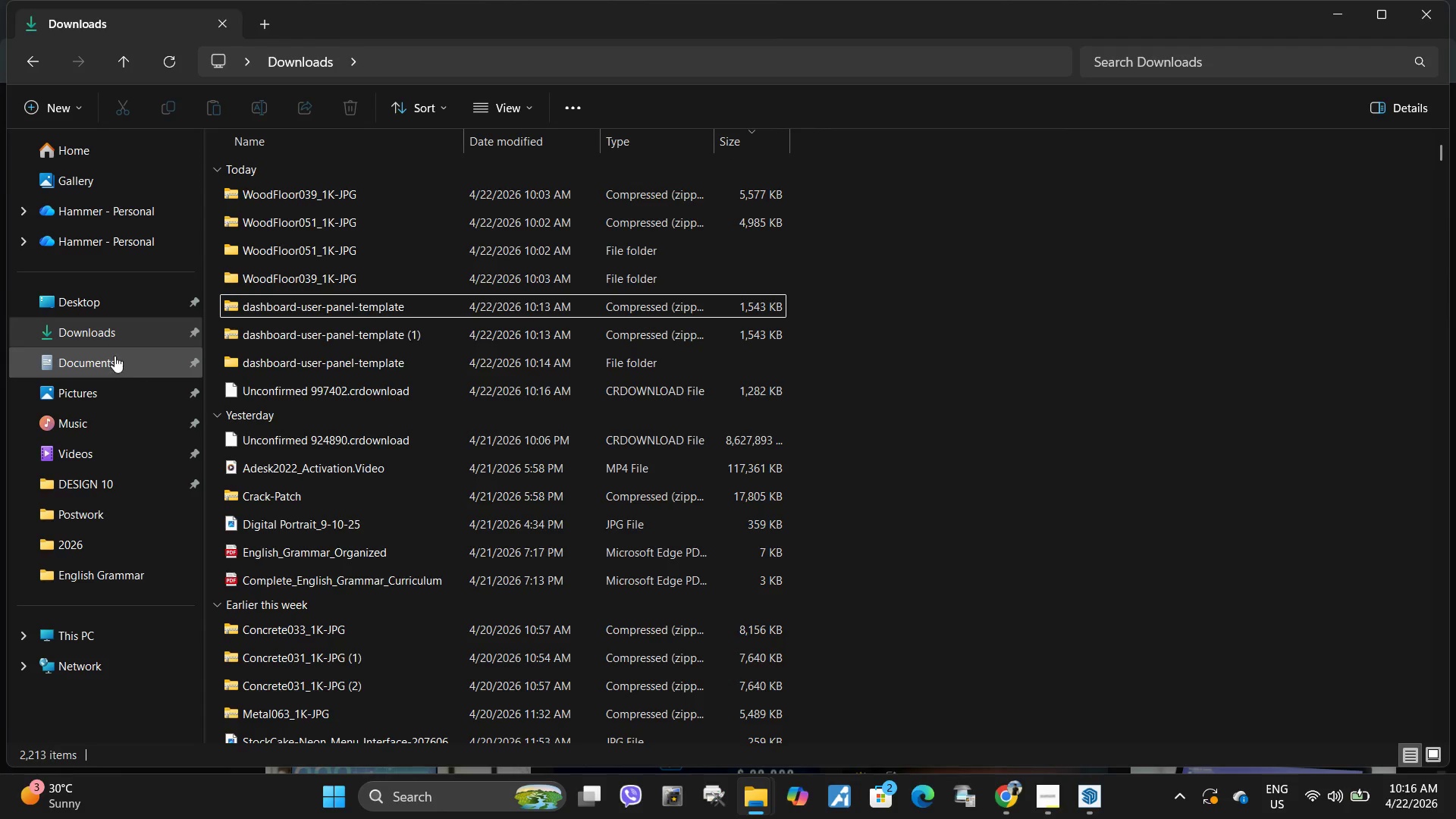 
left_click([124, 333])
 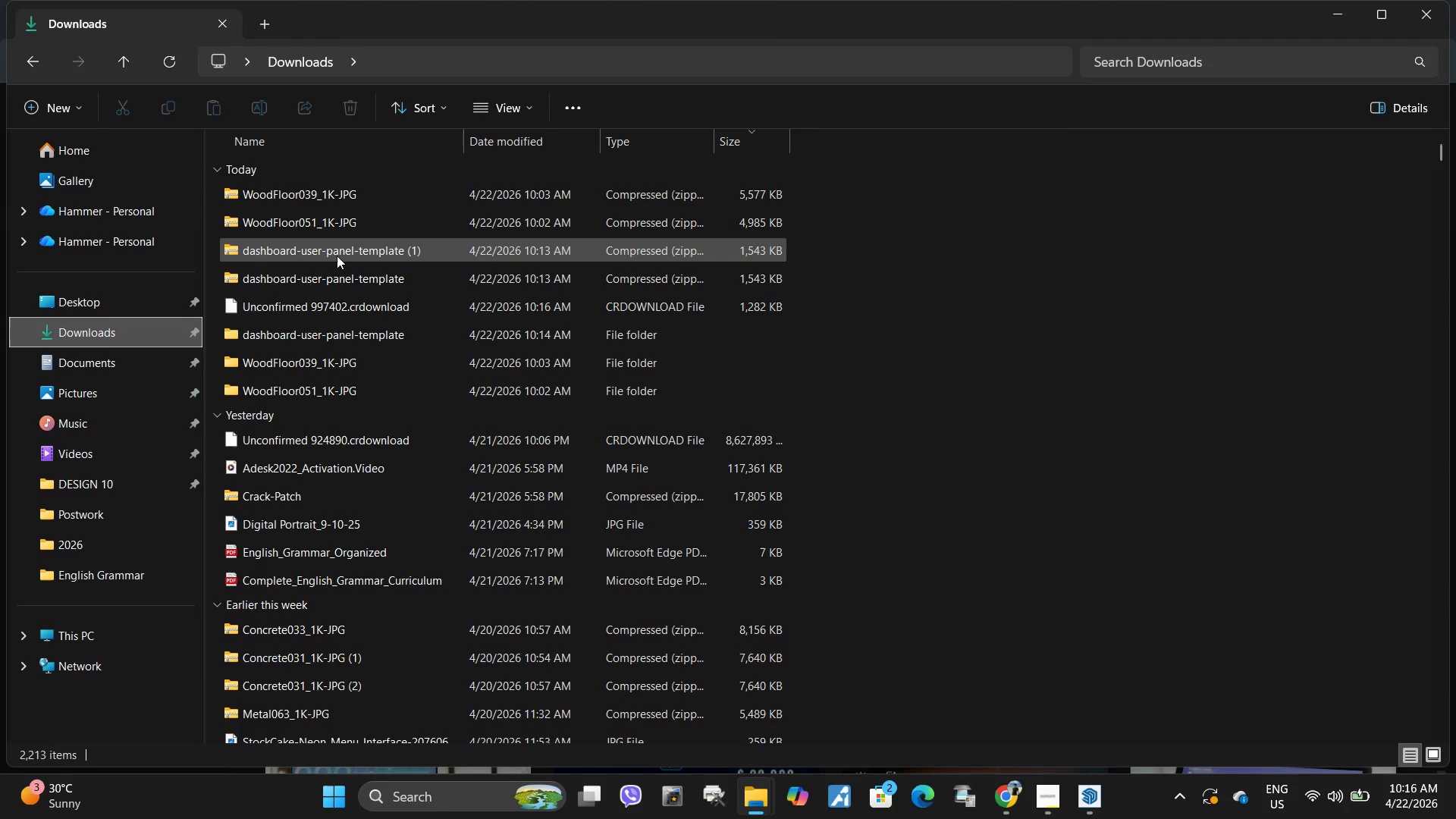 
left_click([337, 256])
 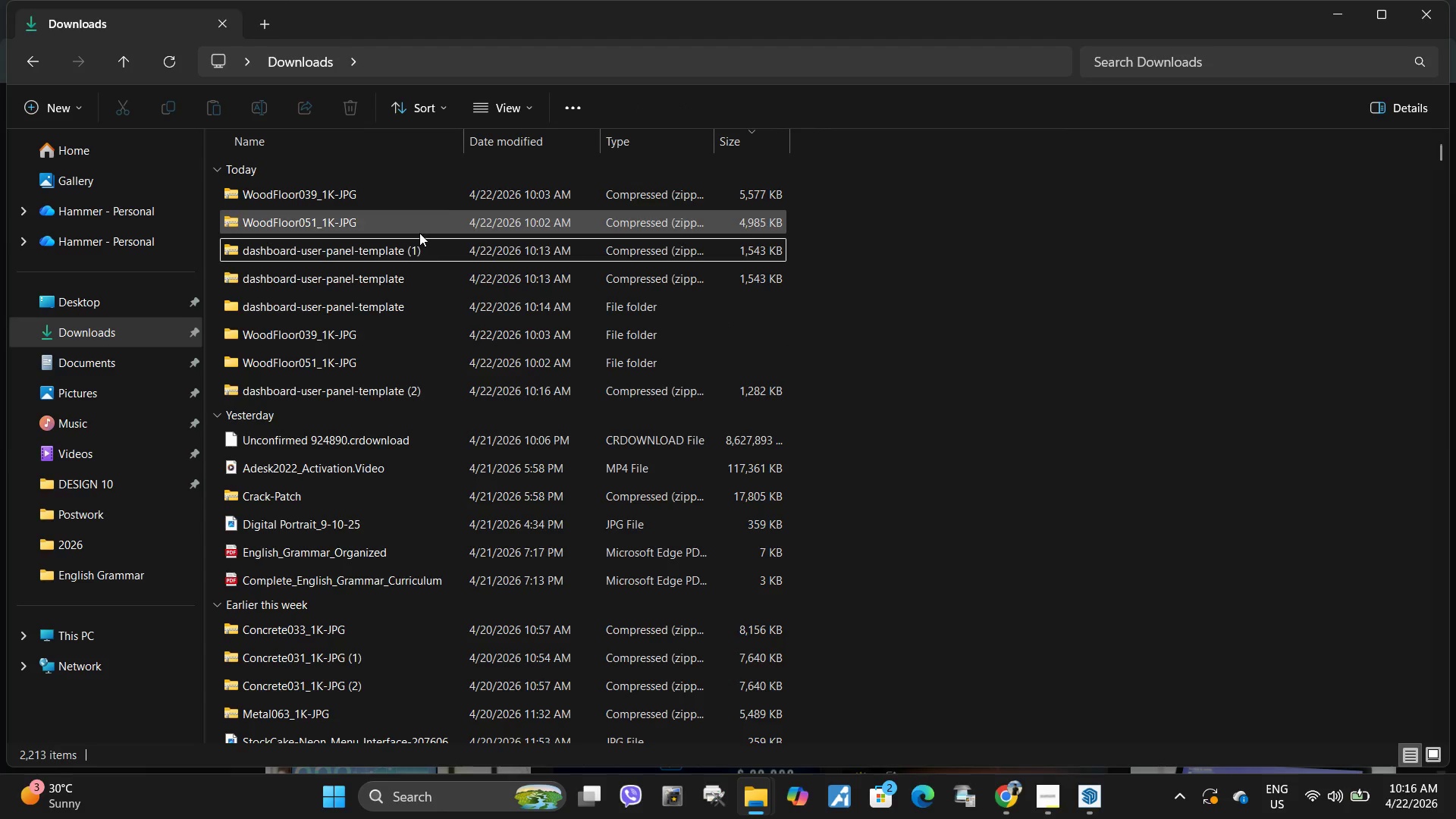 
wait(6.02)
 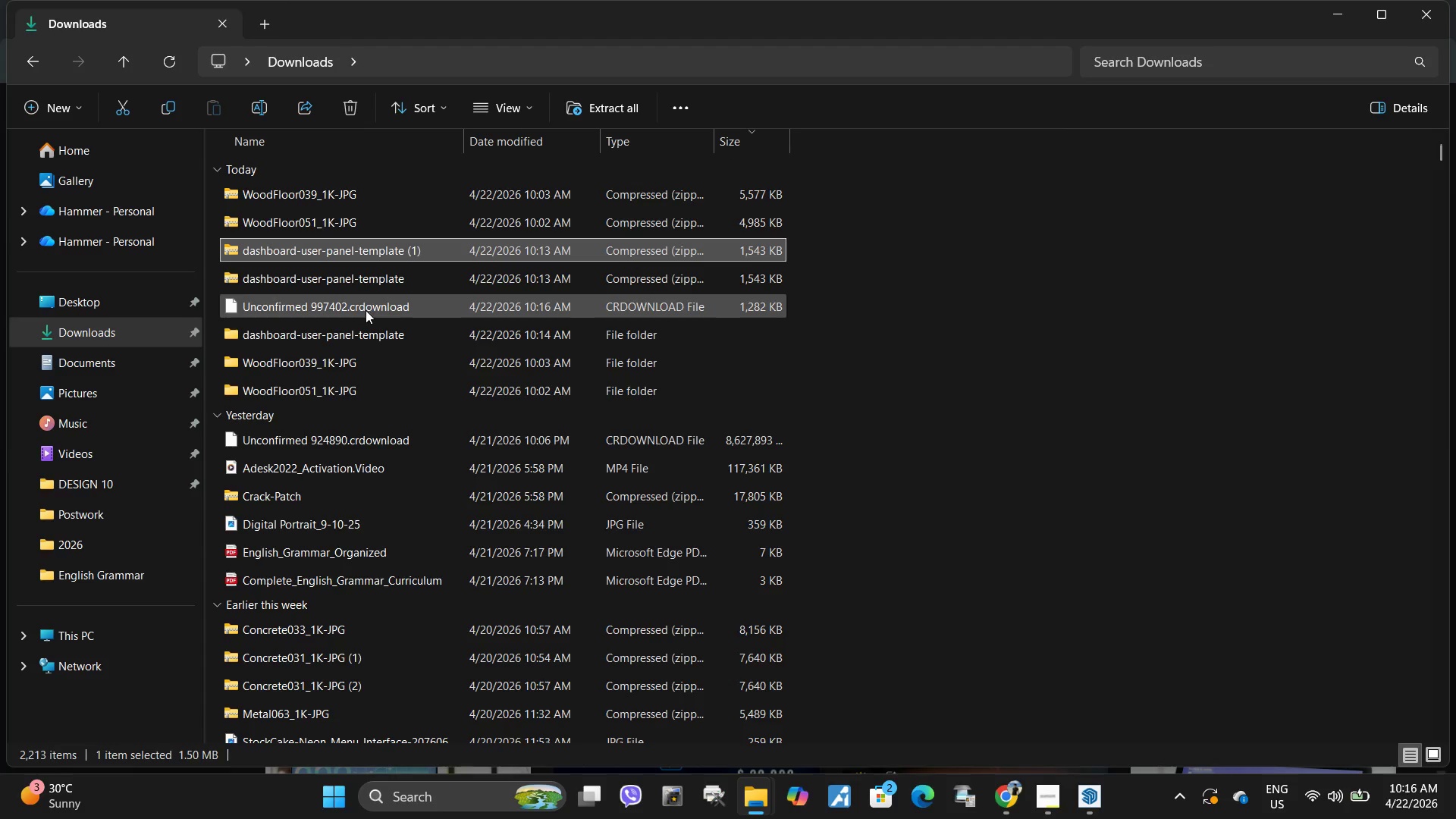 
left_click([469, 385])
 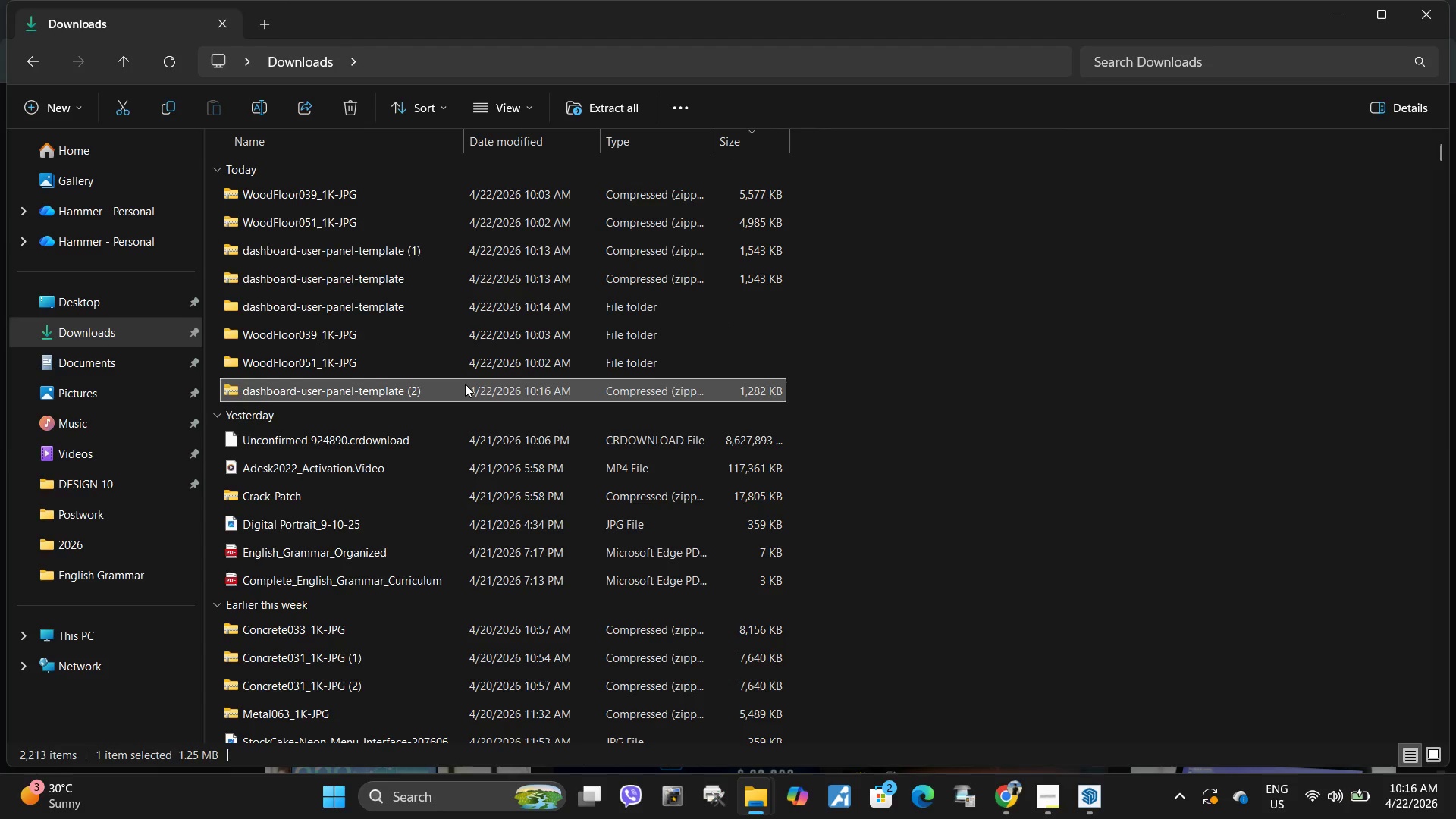 
right_click([465, 384])
 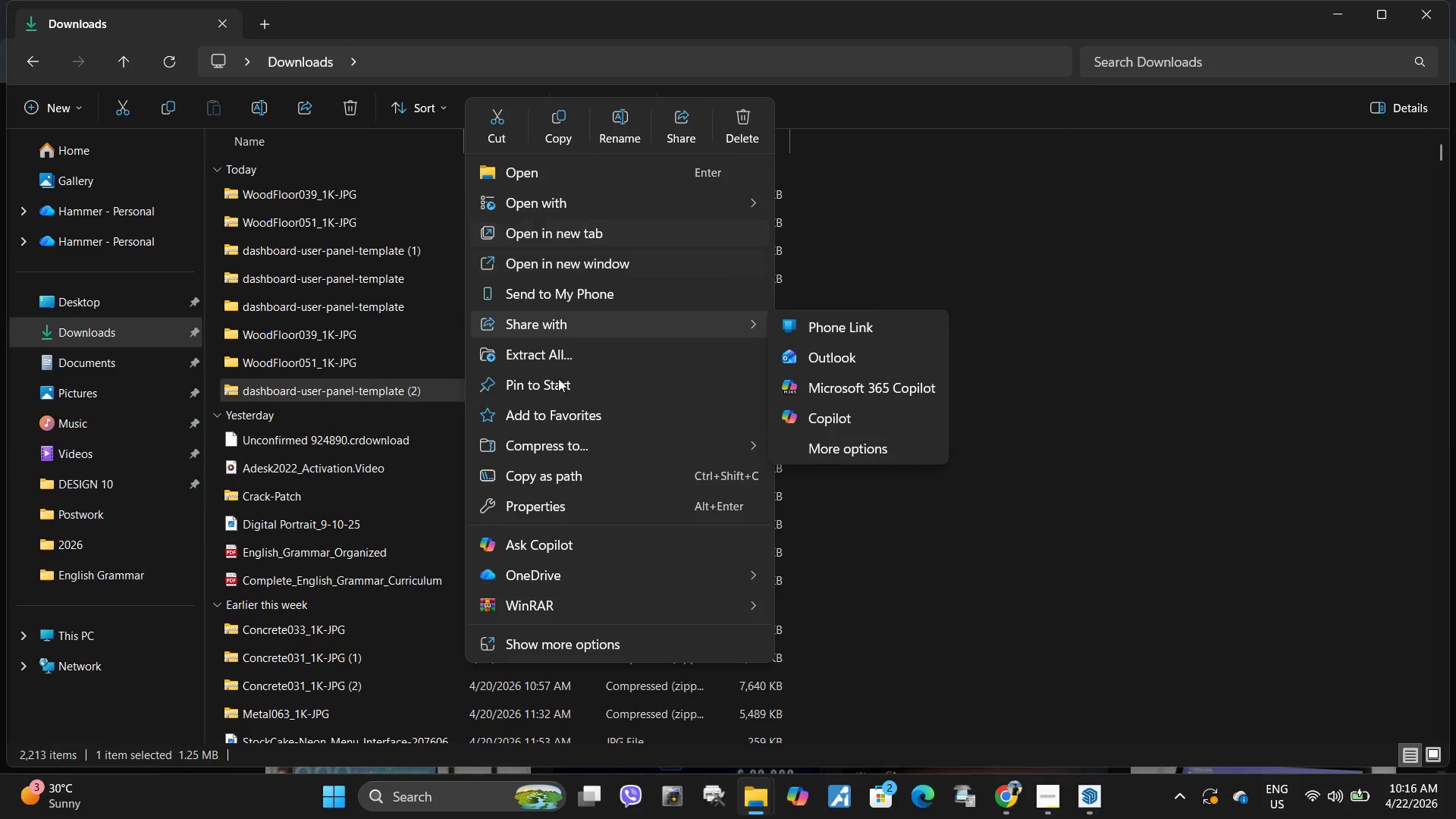 
left_click([577, 359])
 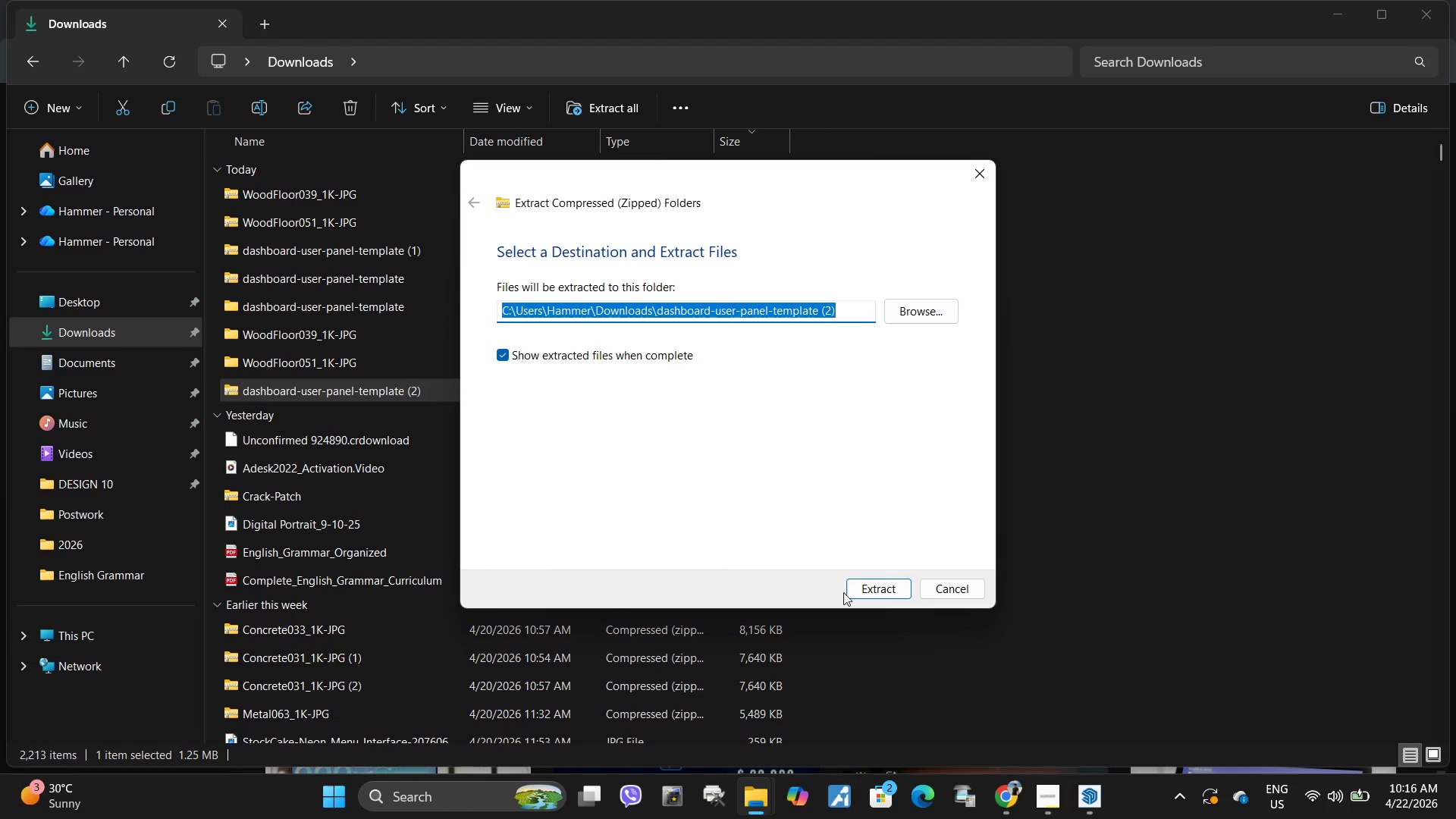 
left_click([888, 595])
 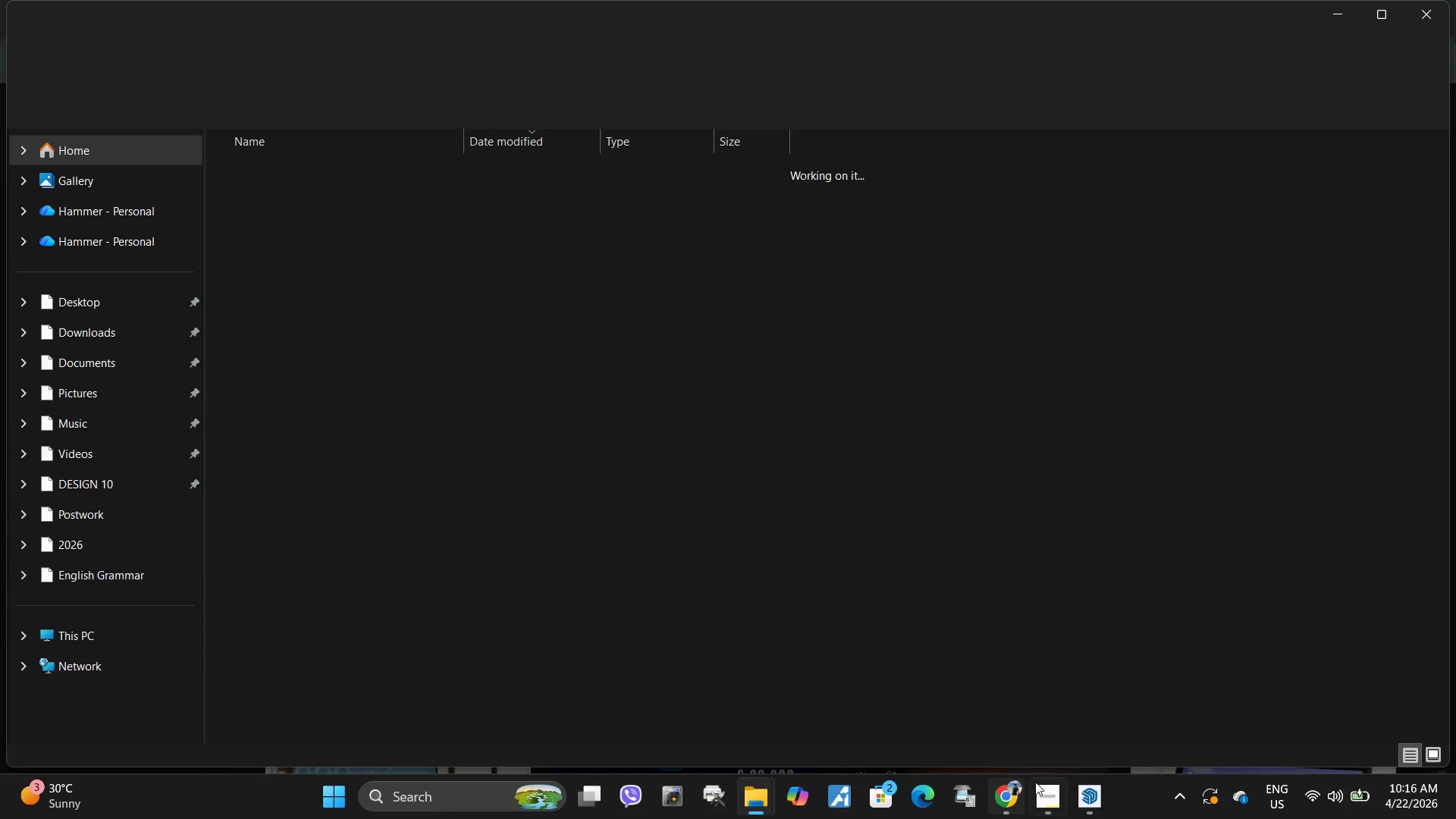 
left_click([1054, 796])